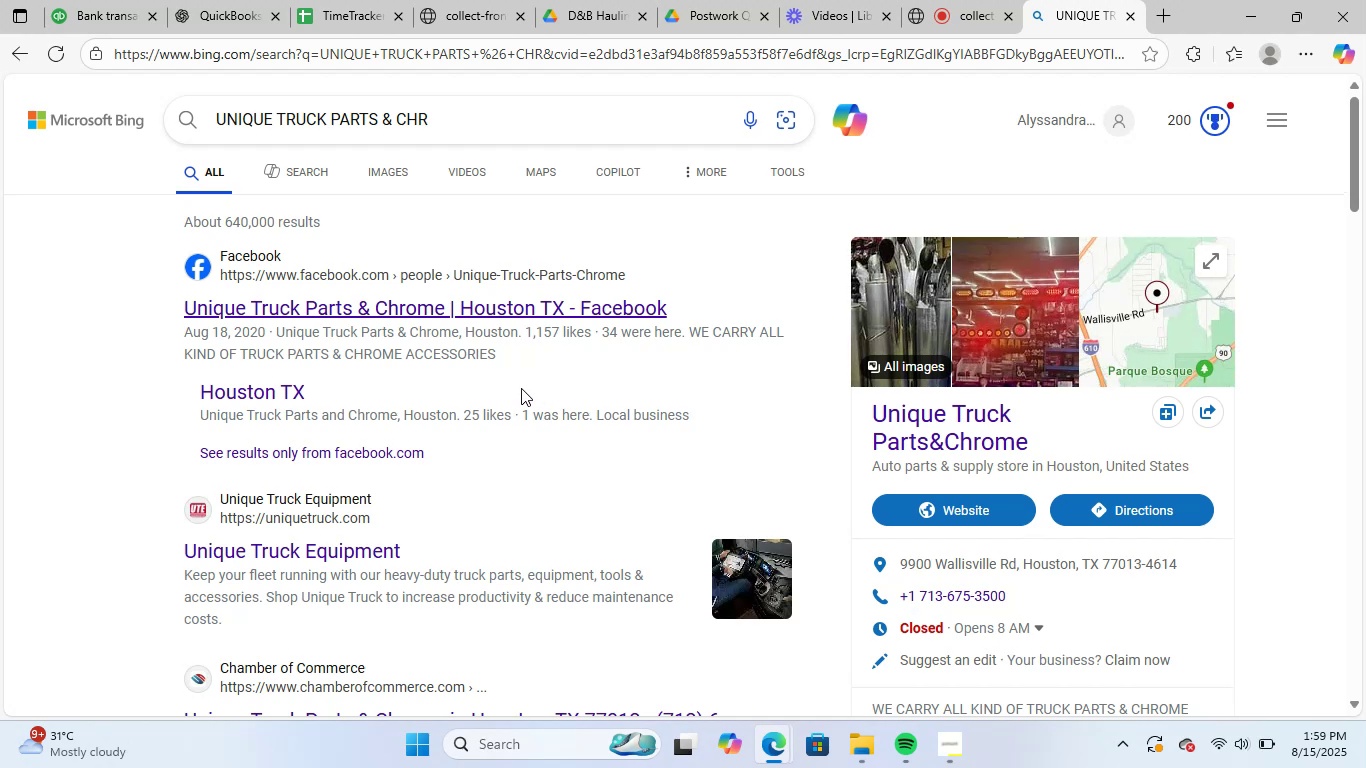 
wait(6.93)
 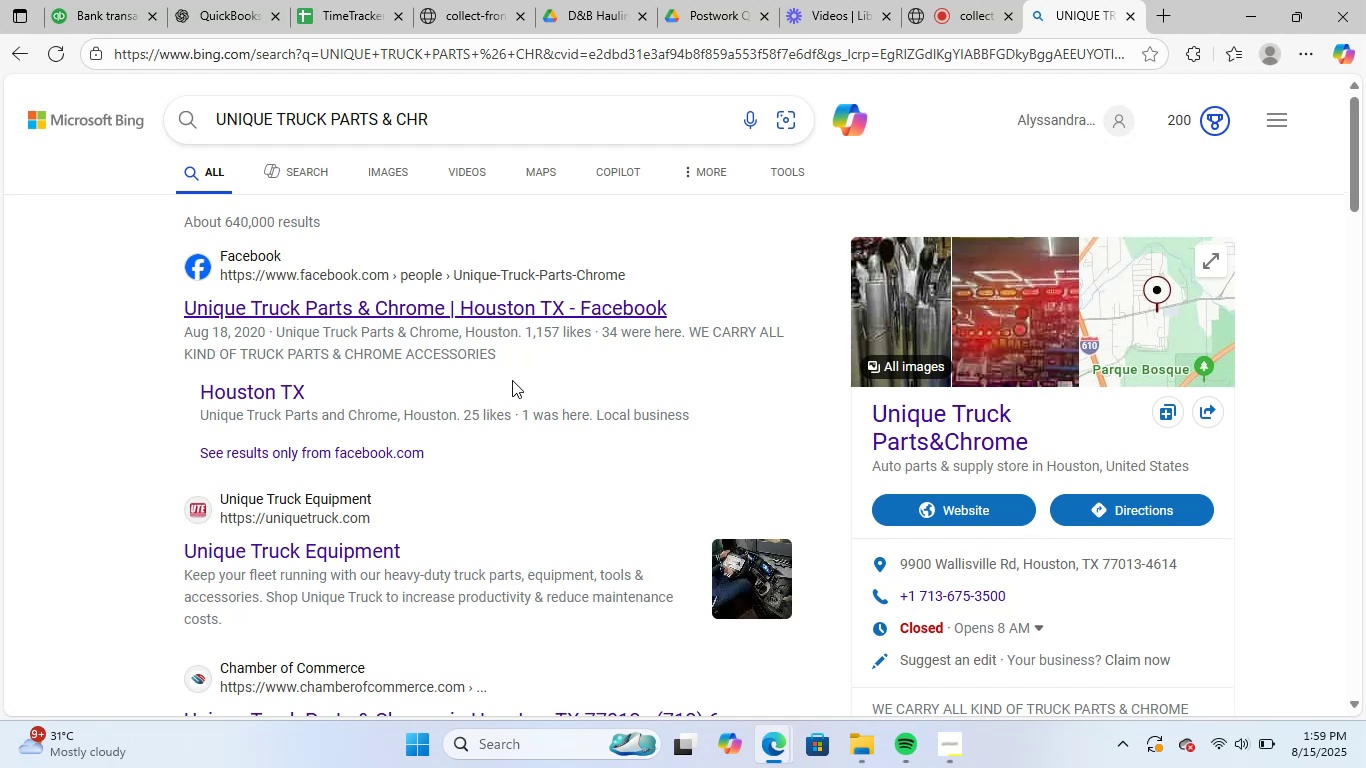 
scroll: coordinate [622, 502], scroll_direction: down, amount: 2.0
 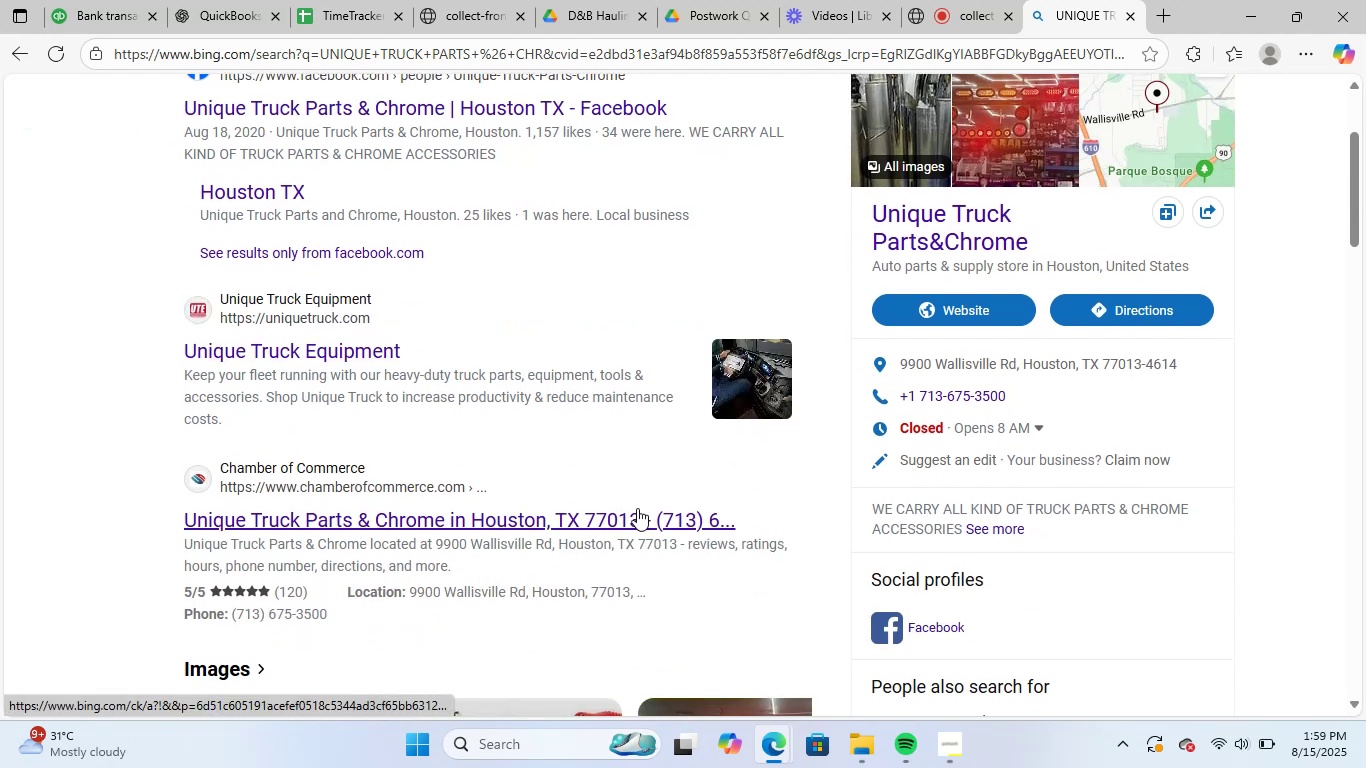 
scroll: coordinate [630, 497], scroll_direction: up, amount: 3.0
 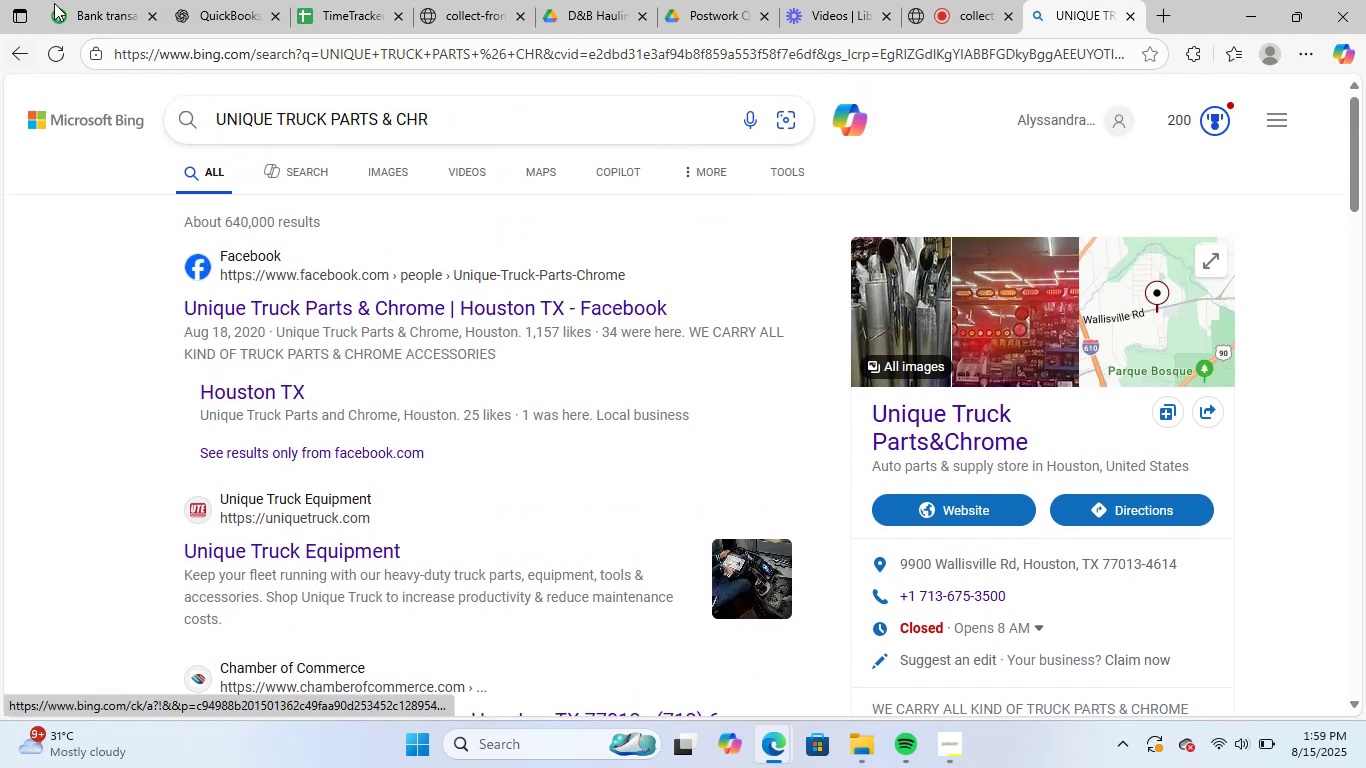 
left_click([78, 0])
 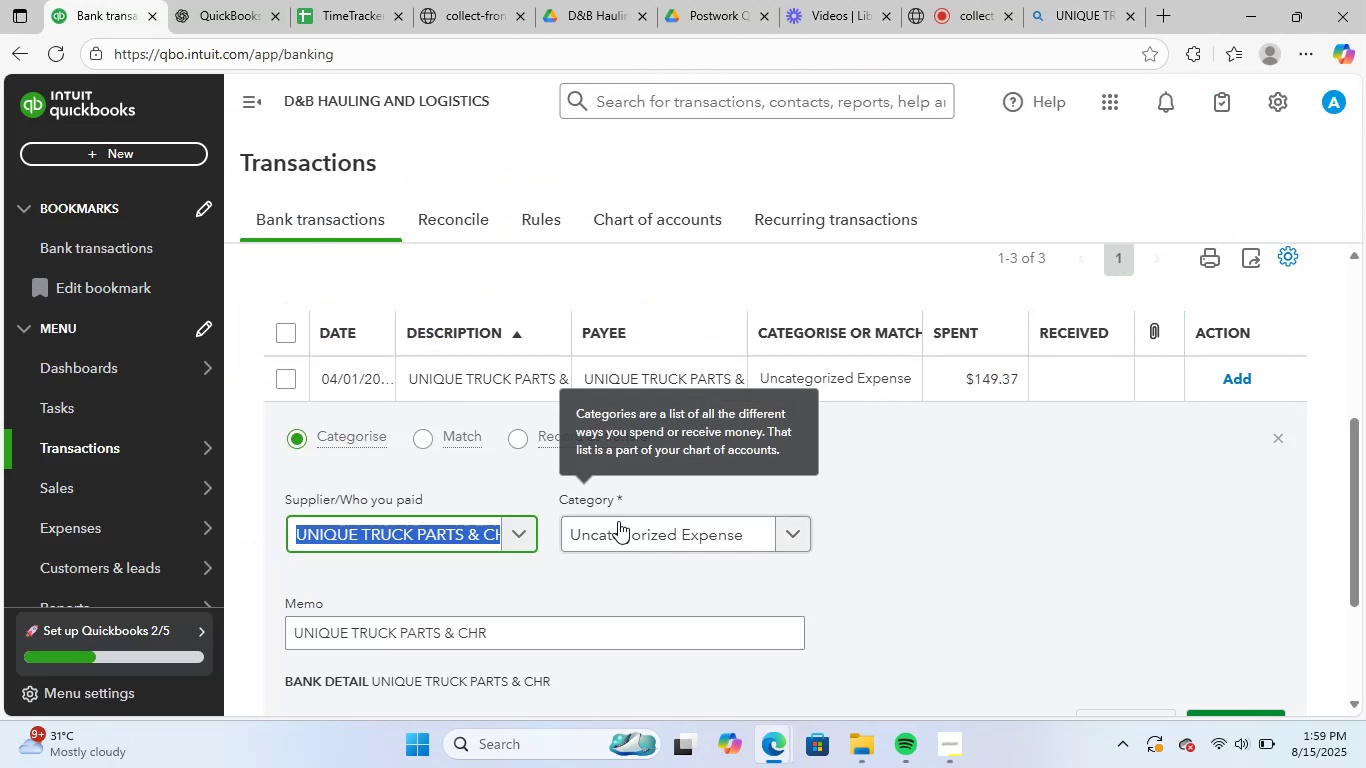 
left_click([638, 534])
 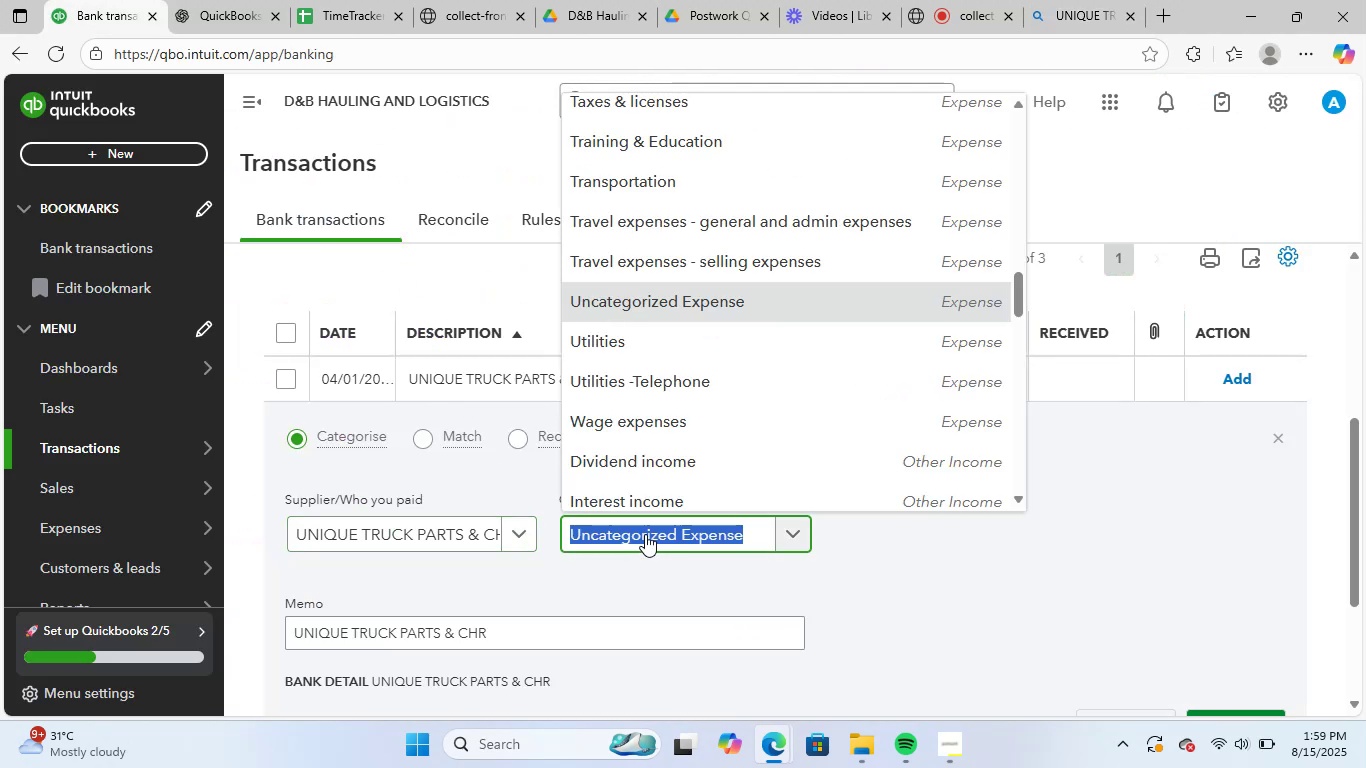 
type(ve)
key(Backspace)
key(Backspace)
type(repa)
 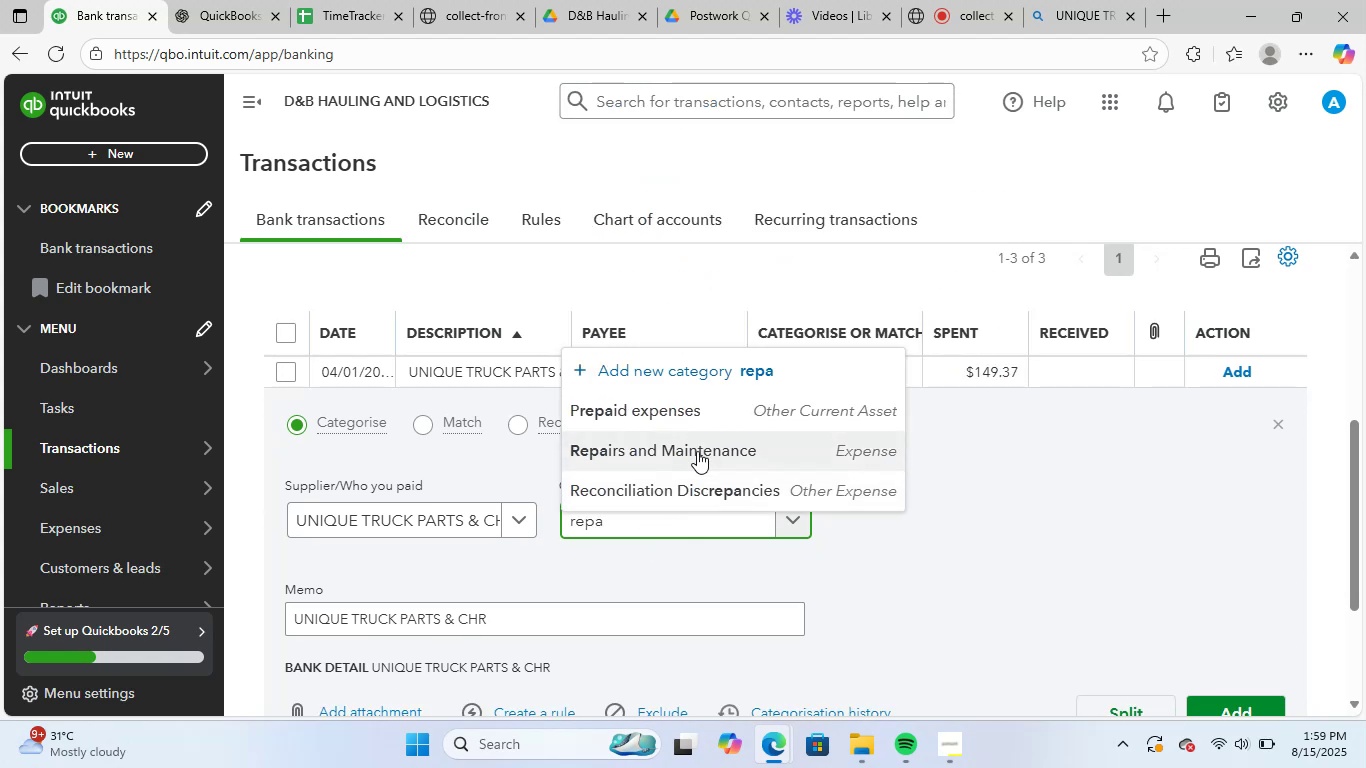 
left_click([698, 453])
 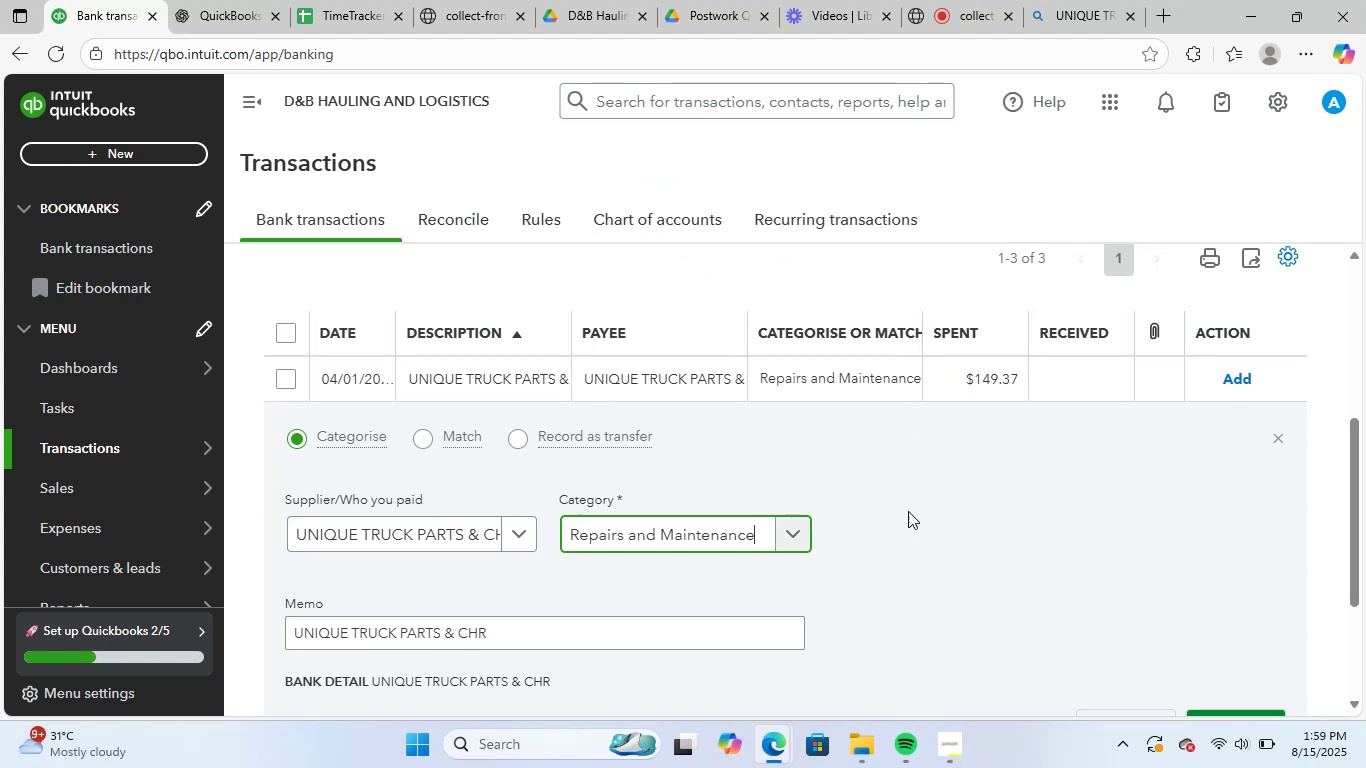 
scroll: coordinate [943, 520], scroll_direction: down, amount: 2.0
 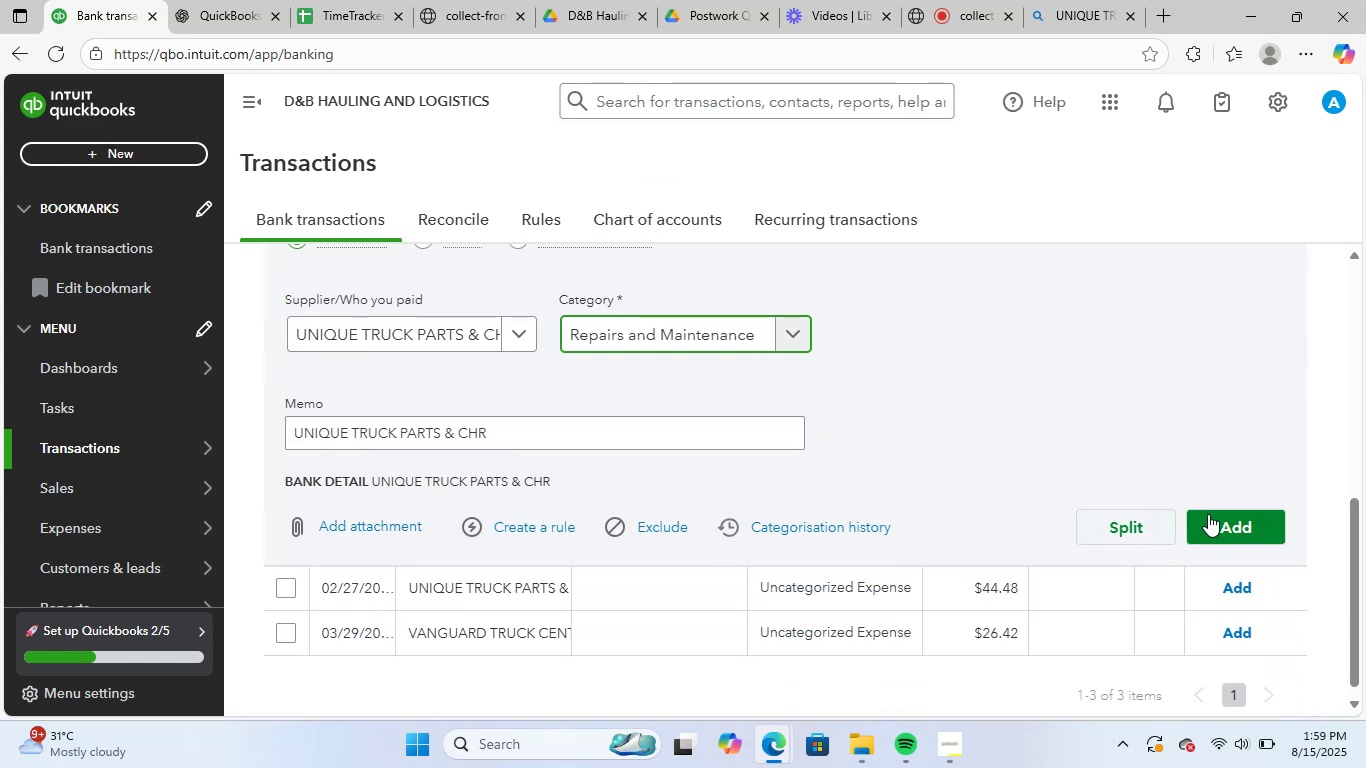 
left_click([1239, 521])
 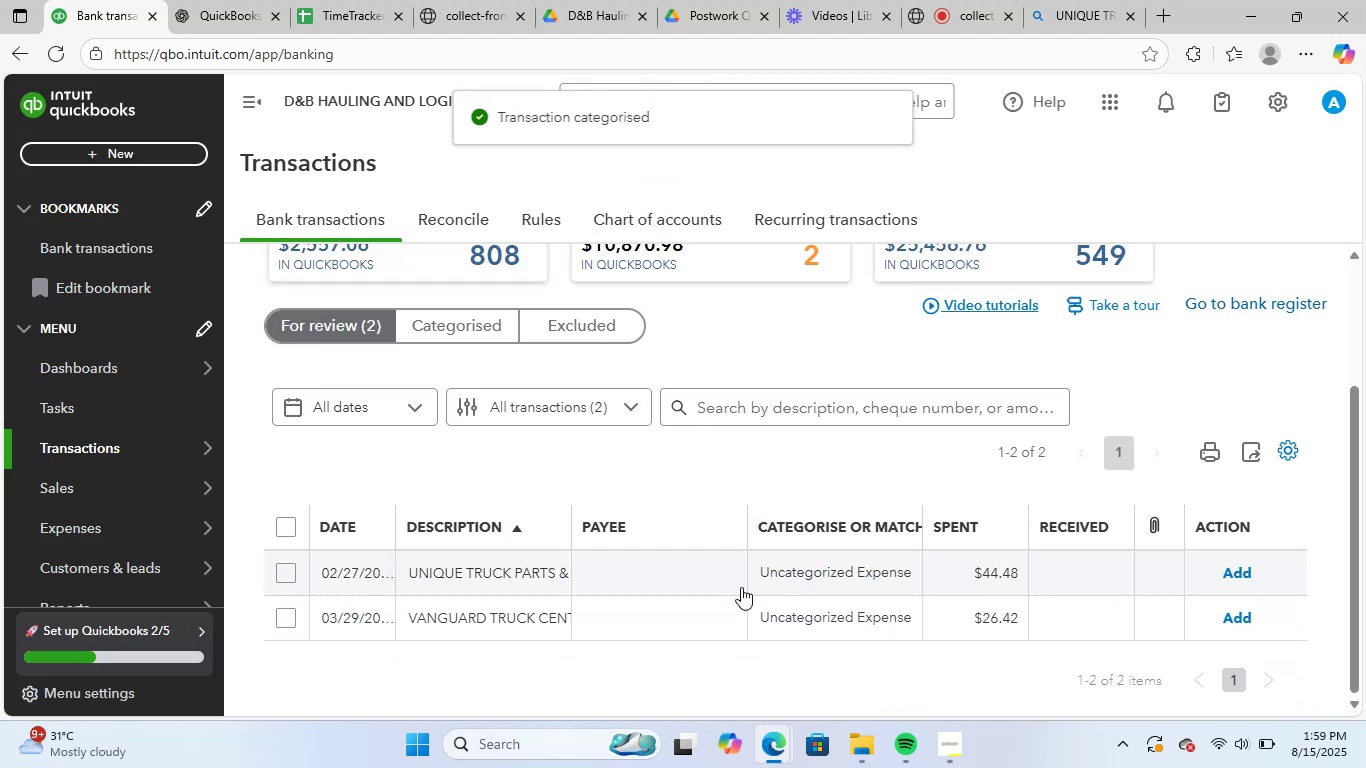 
left_click([618, 573])
 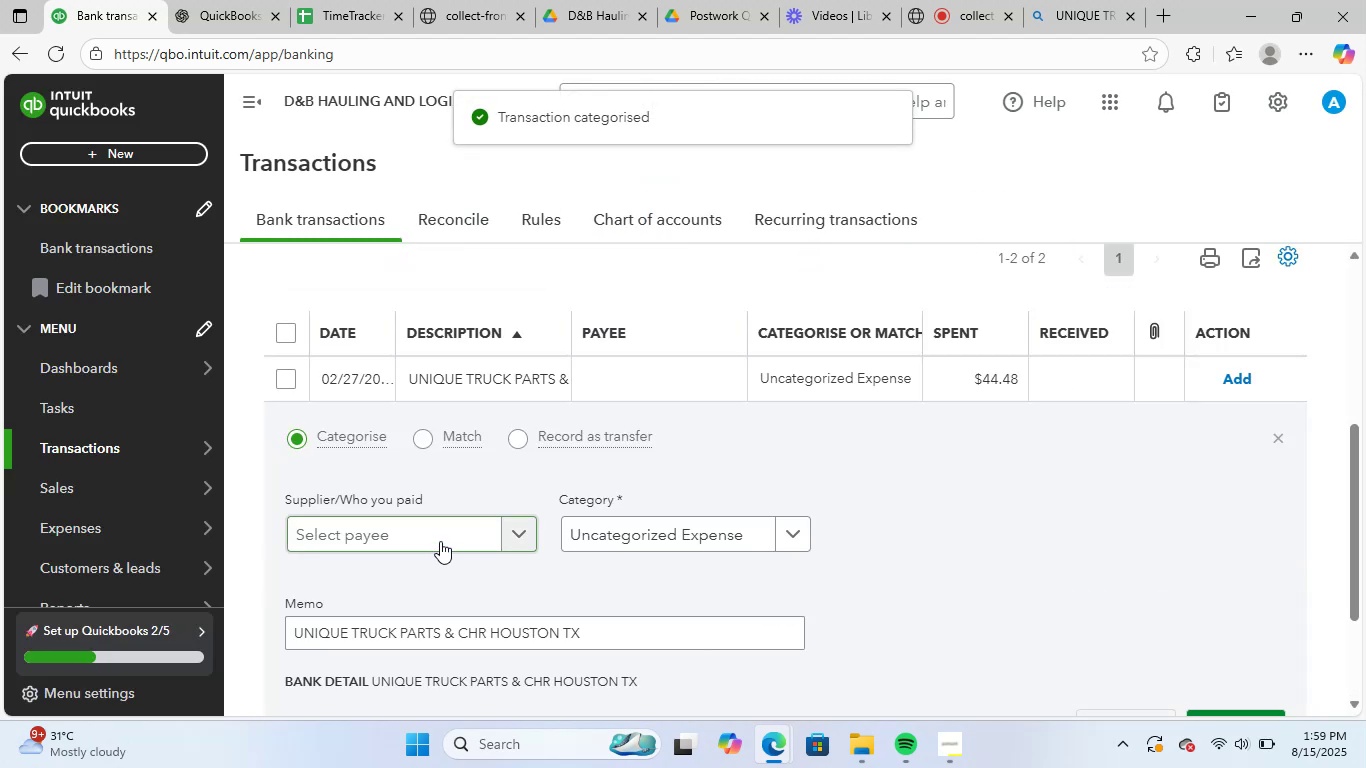 
left_click([439, 531])
 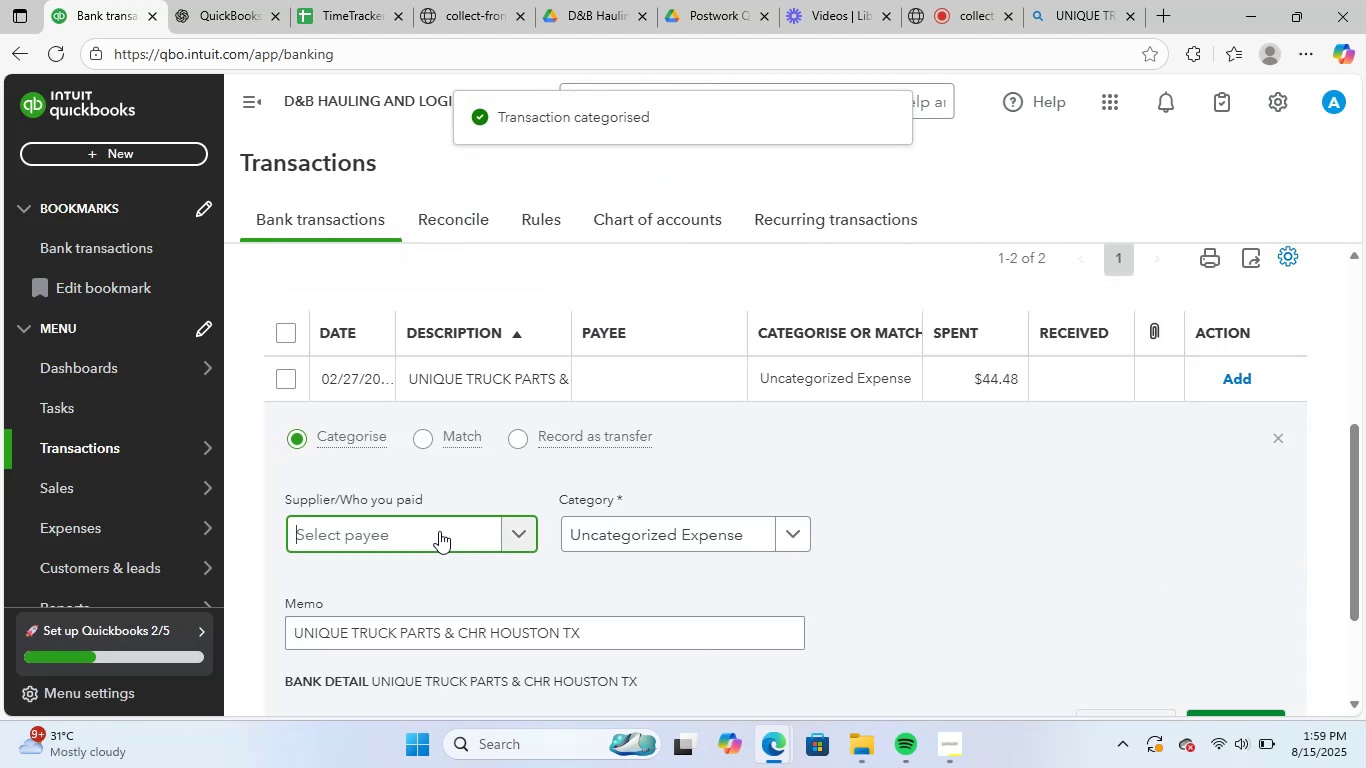 
key(Control+V)
 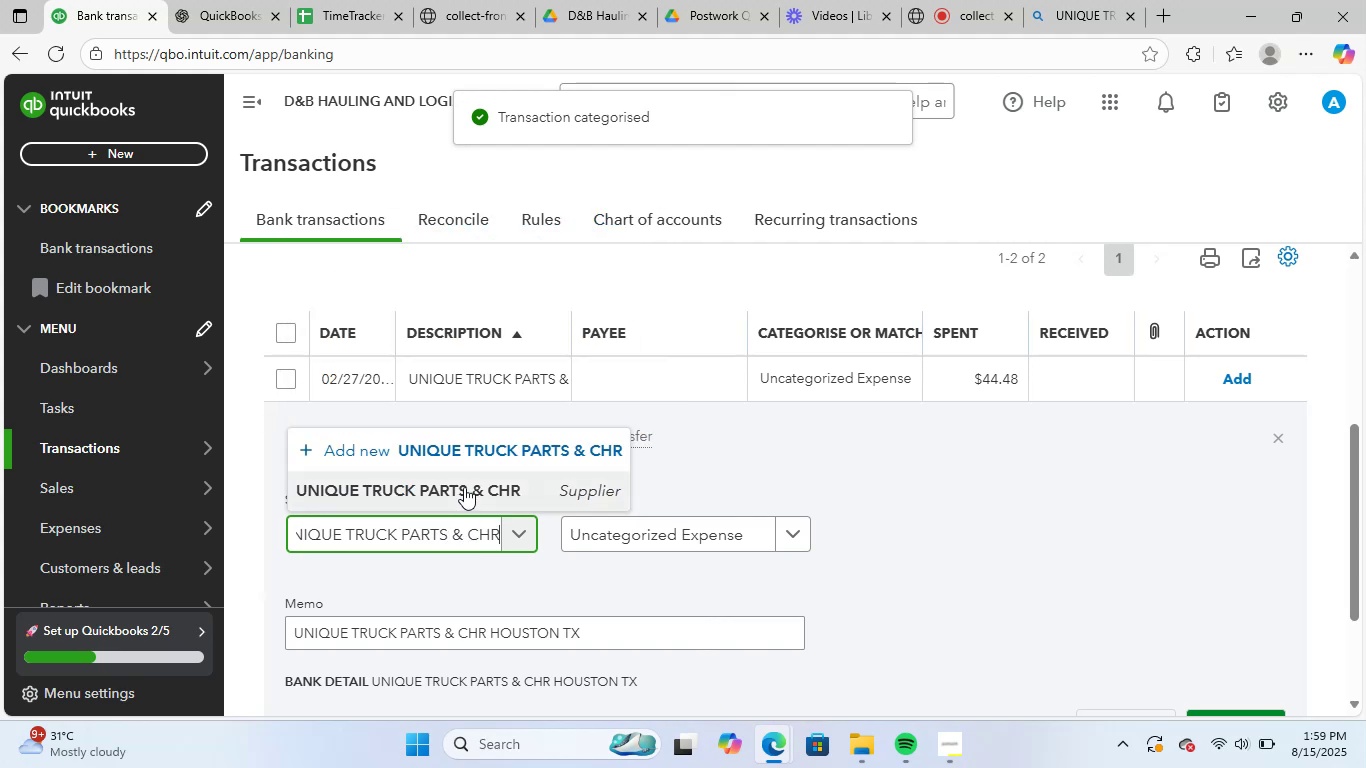 
left_click([464, 487])
 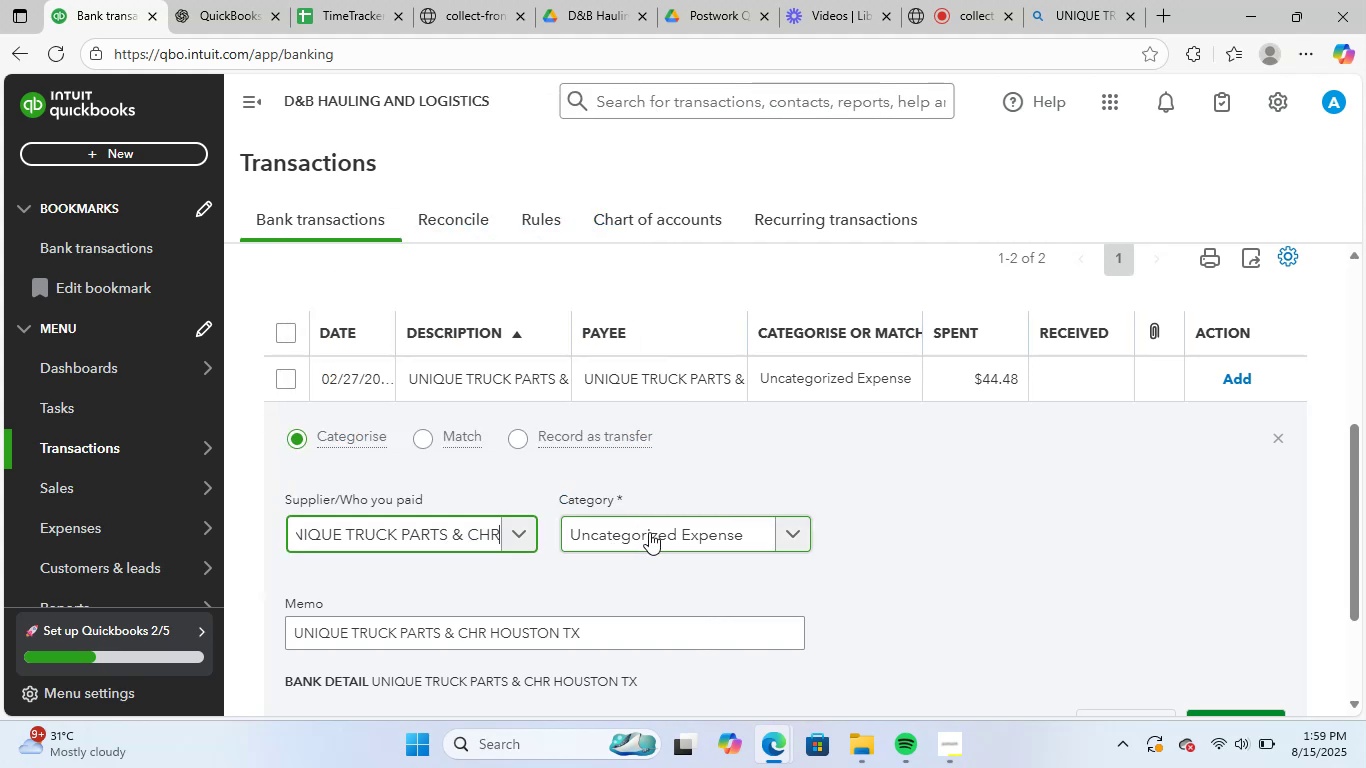 
left_click([649, 532])
 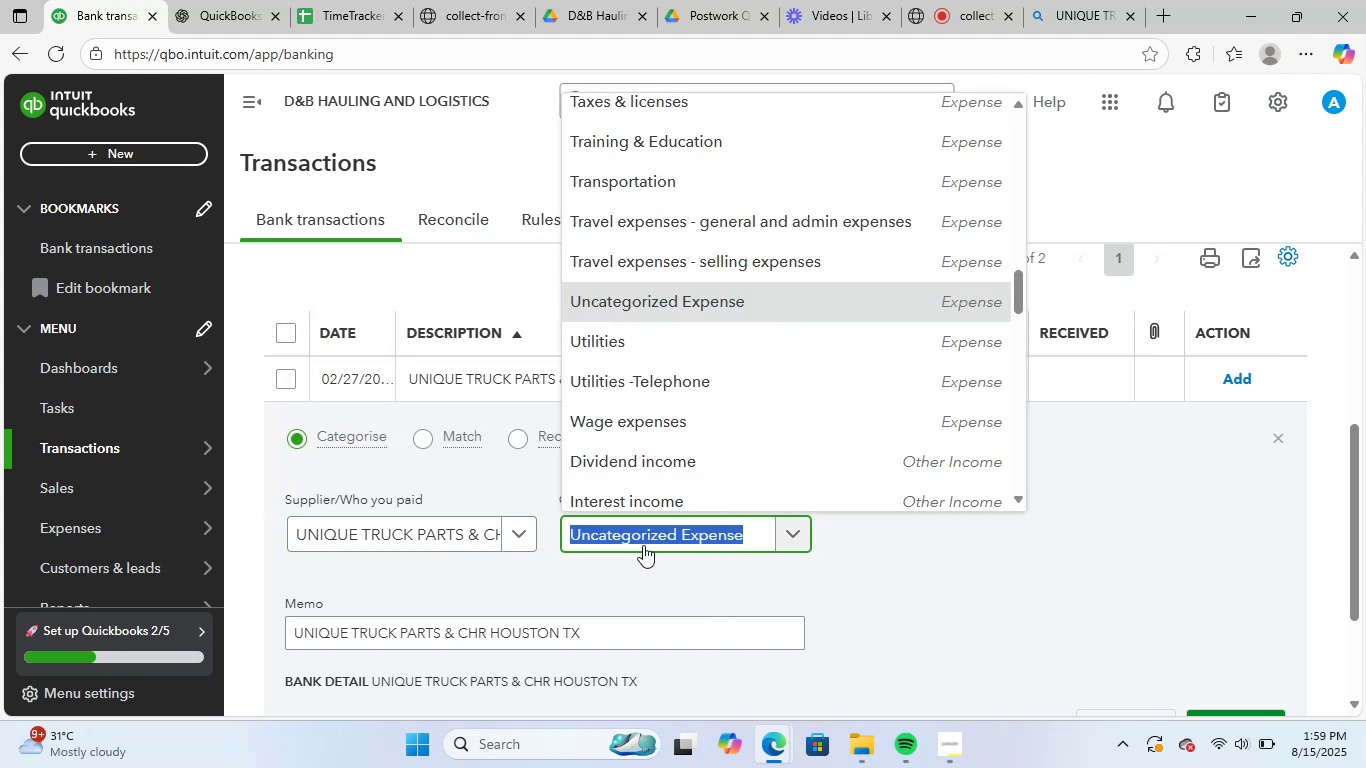 
type(repa)
 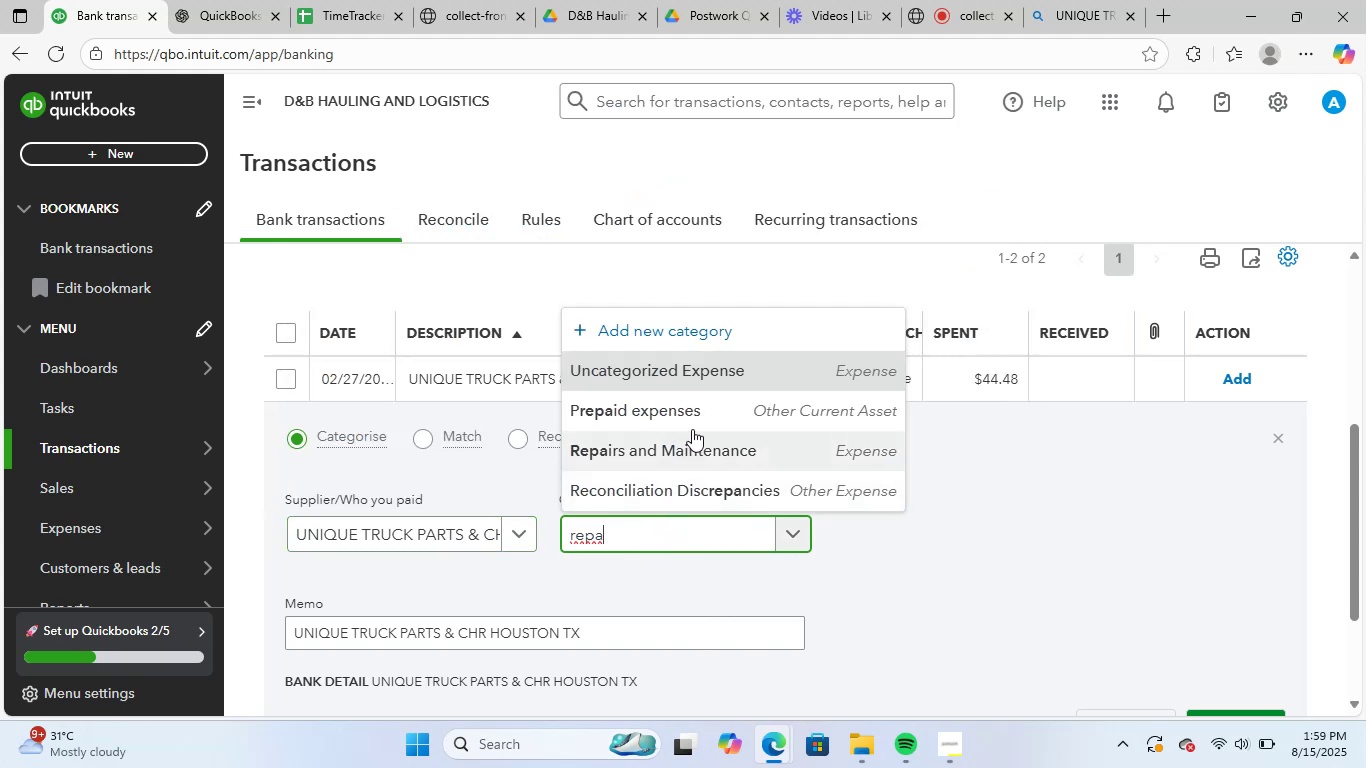 
left_click([694, 447])
 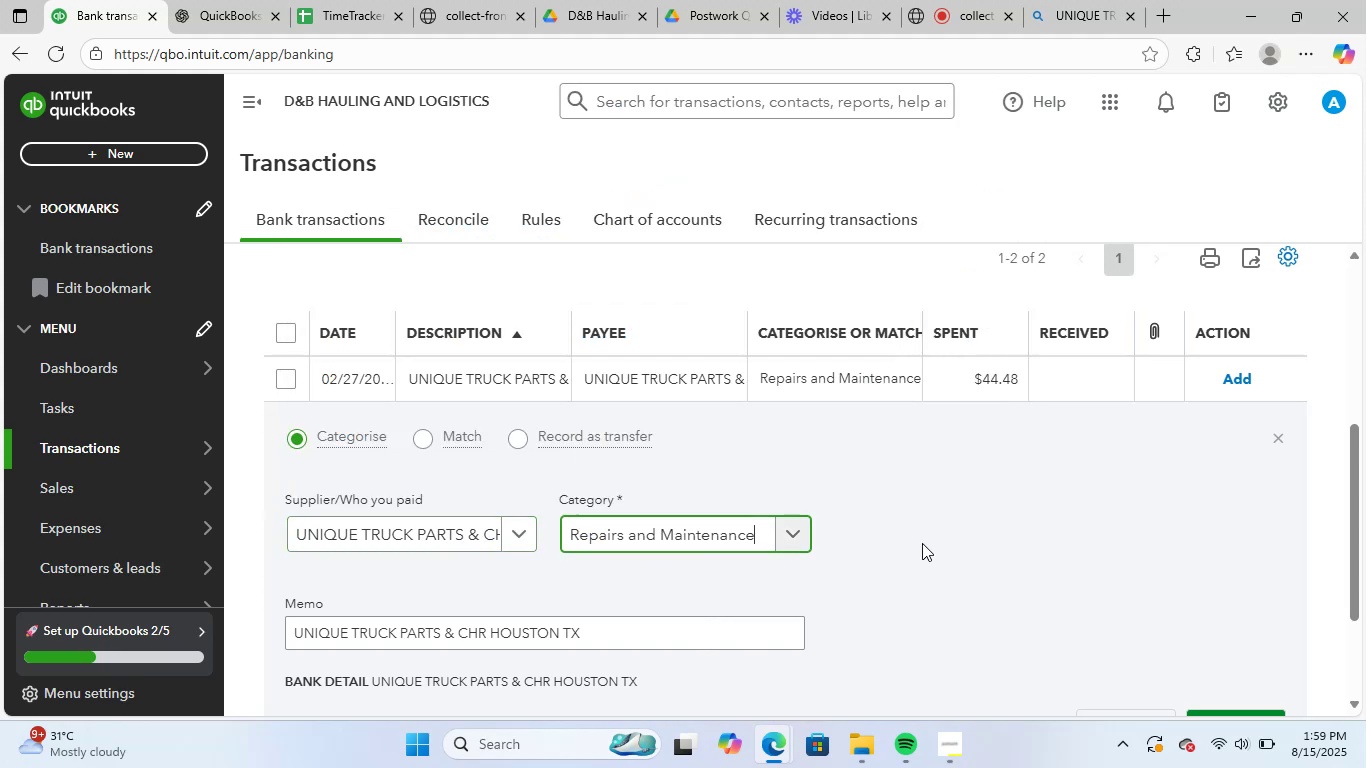 
scroll: coordinate [923, 543], scroll_direction: down, amount: 2.0
 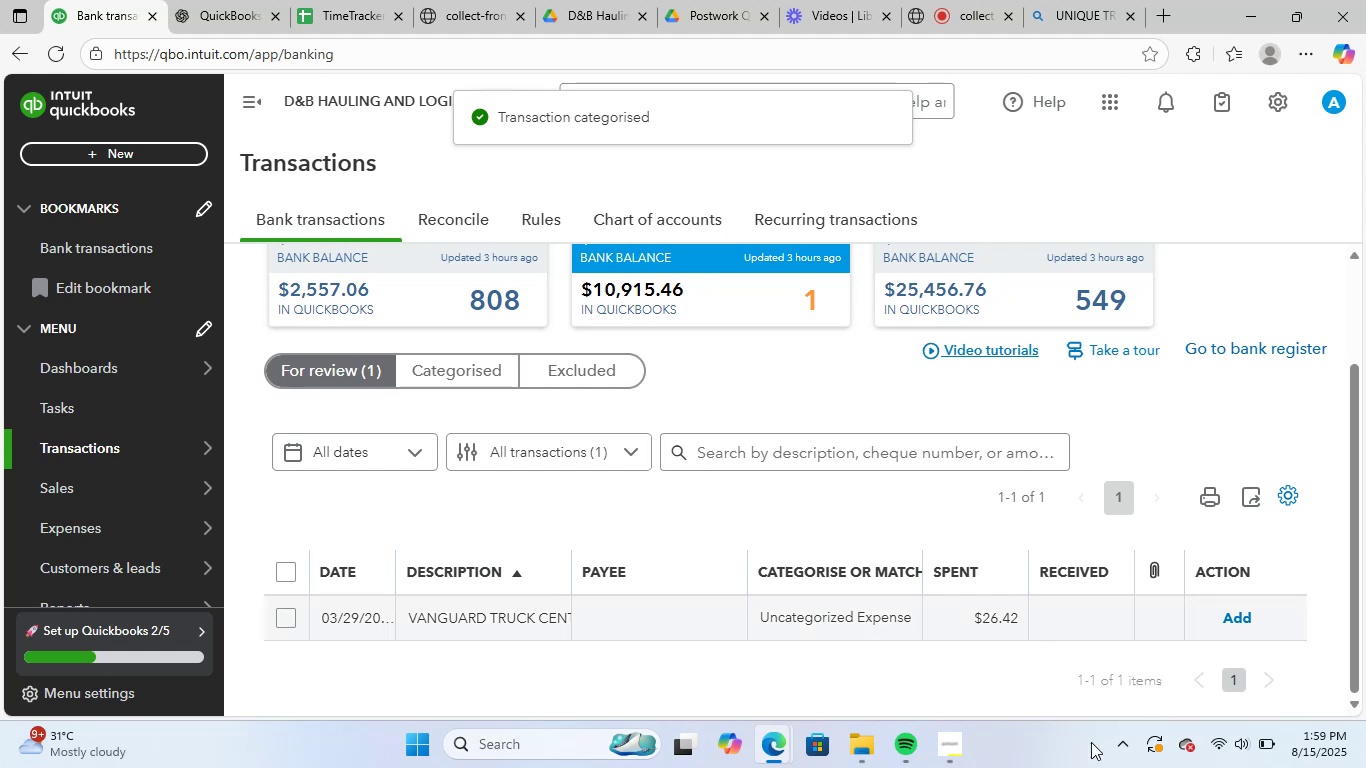 
wait(5.96)
 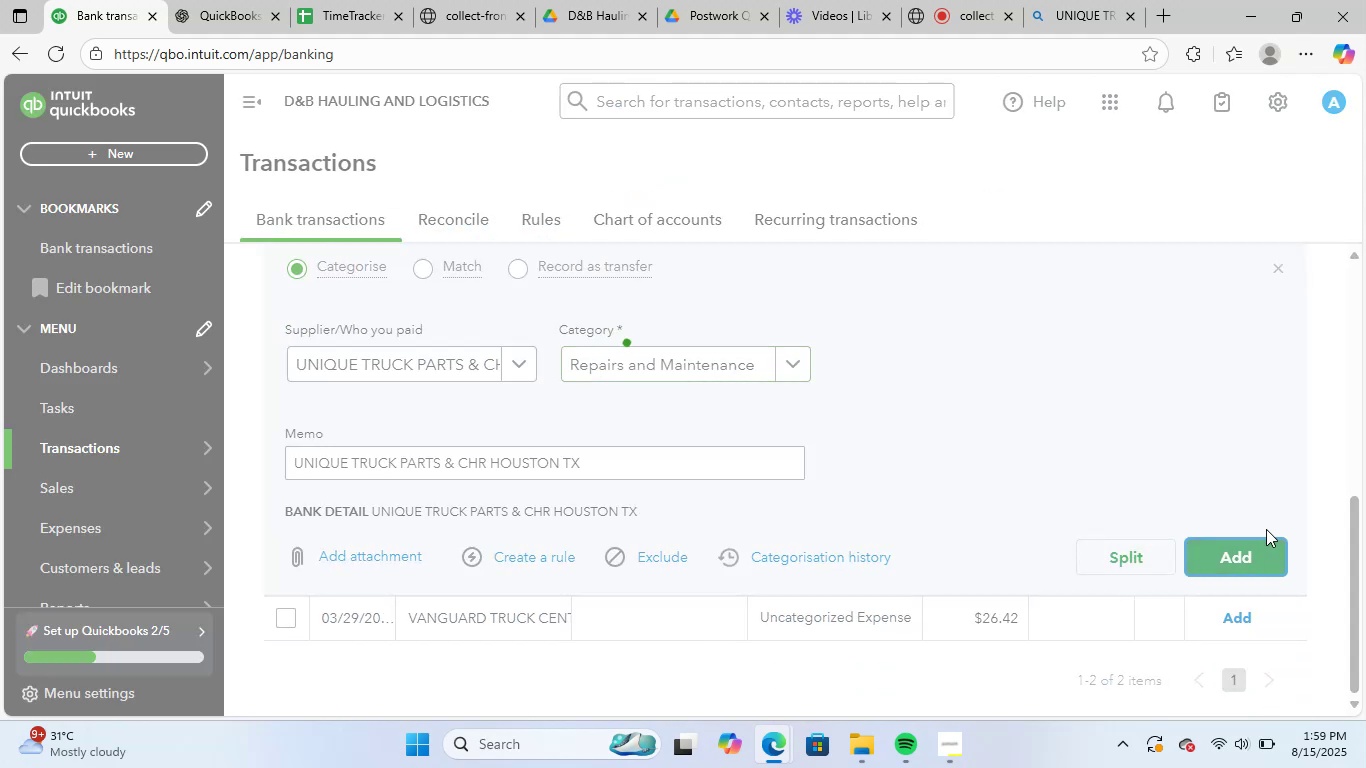 
left_click([457, 607])
 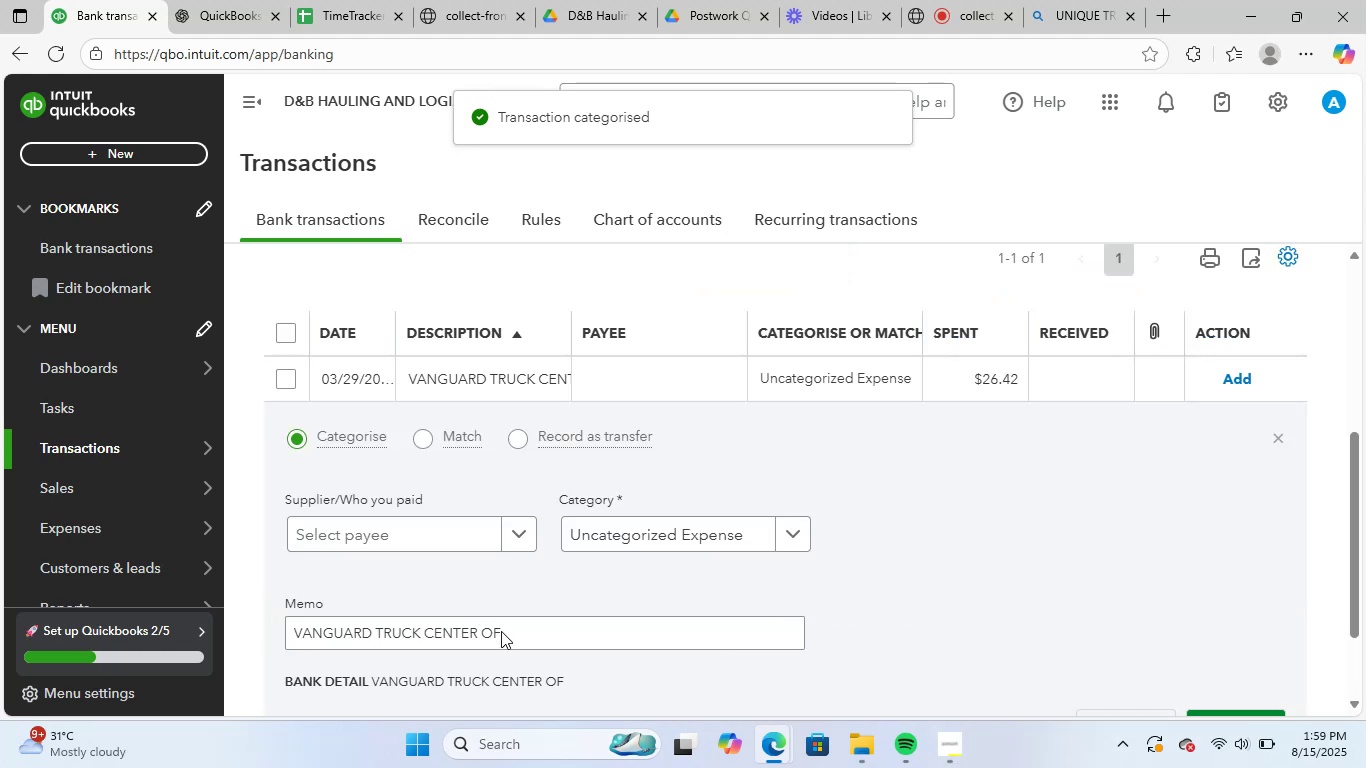 
left_click_drag(start_coordinate=[521, 626], to_coordinate=[259, 617])
 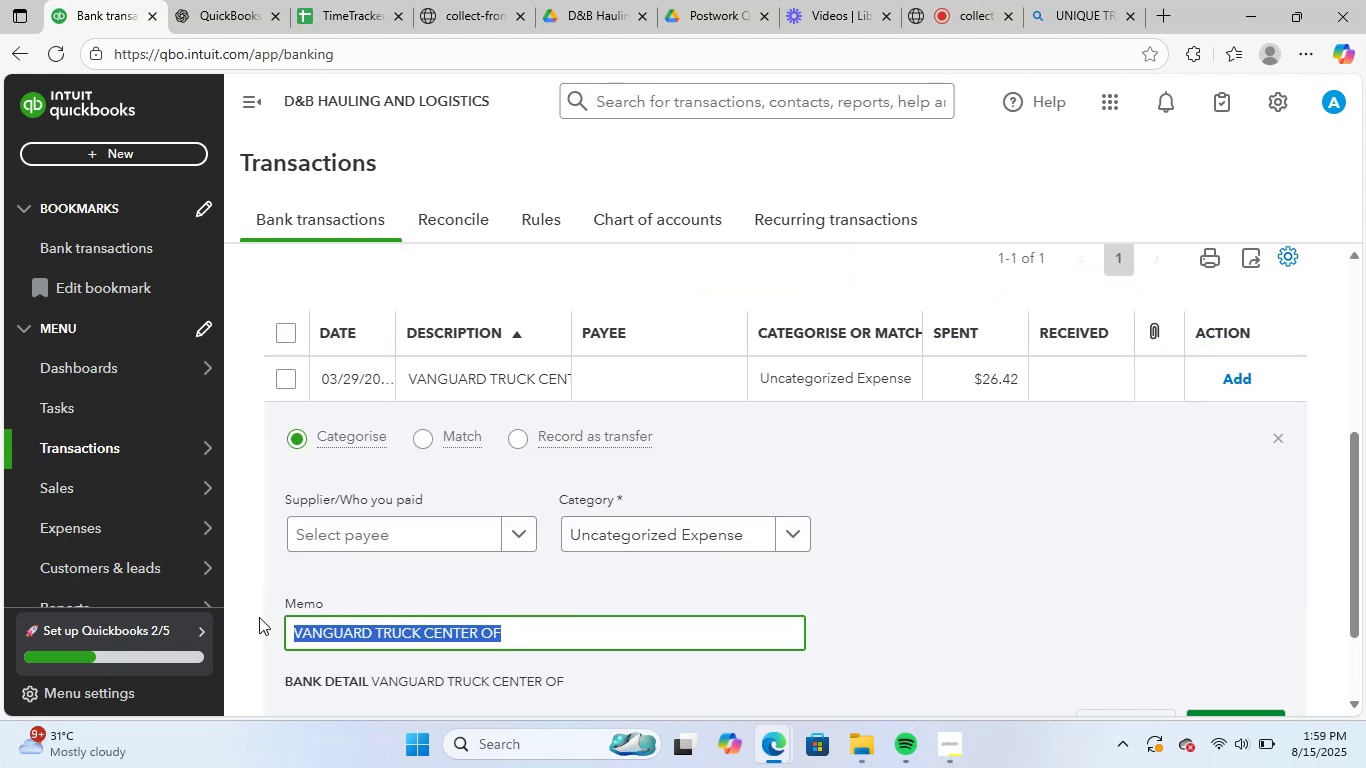 
key(Control+ControlLeft)
 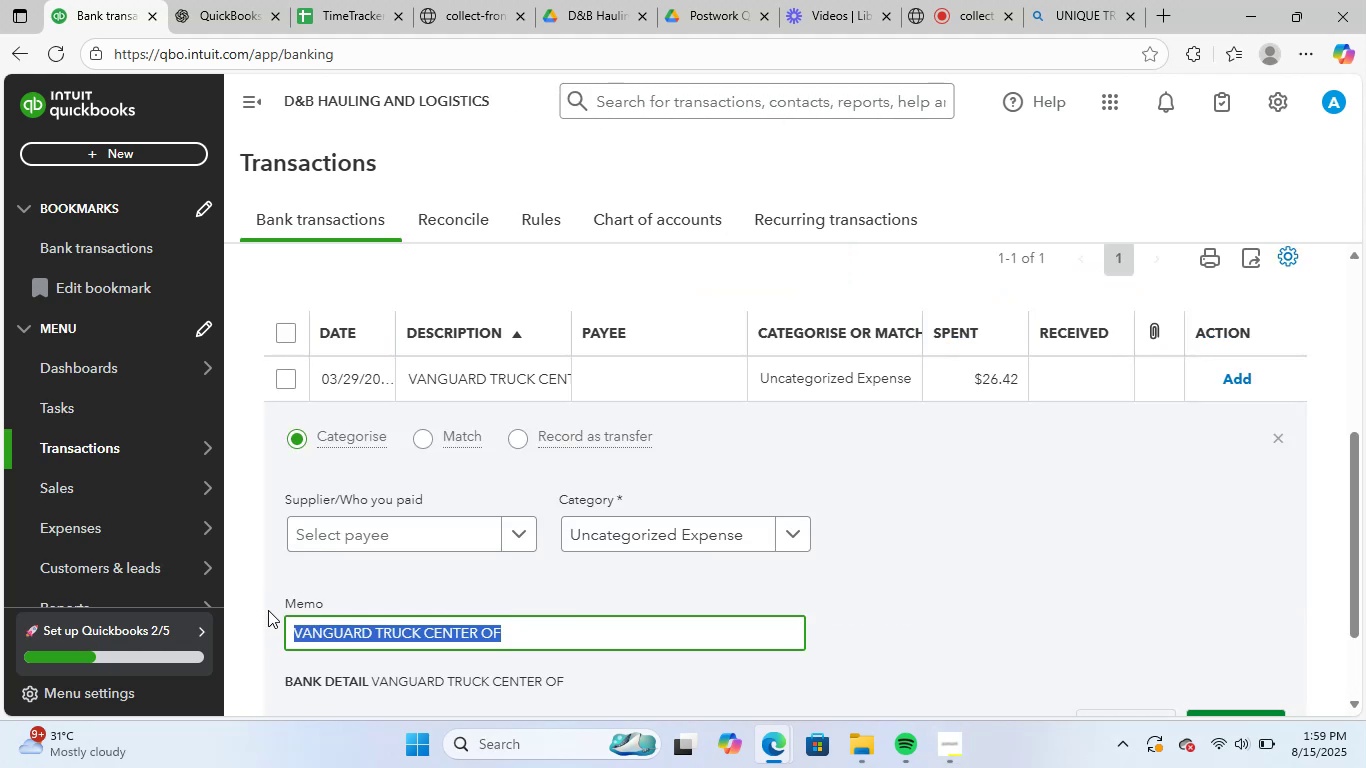 
key(Control+C)
 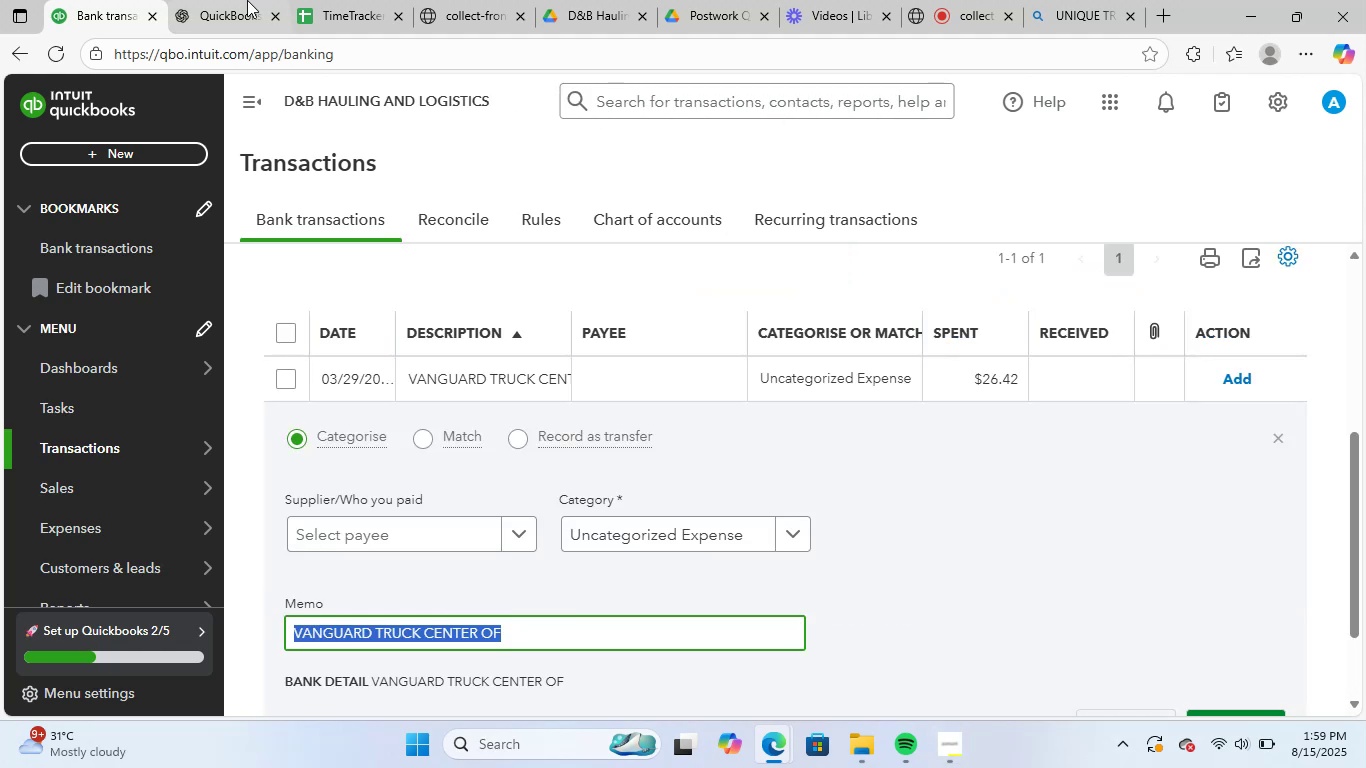 
left_click([246, 0])
 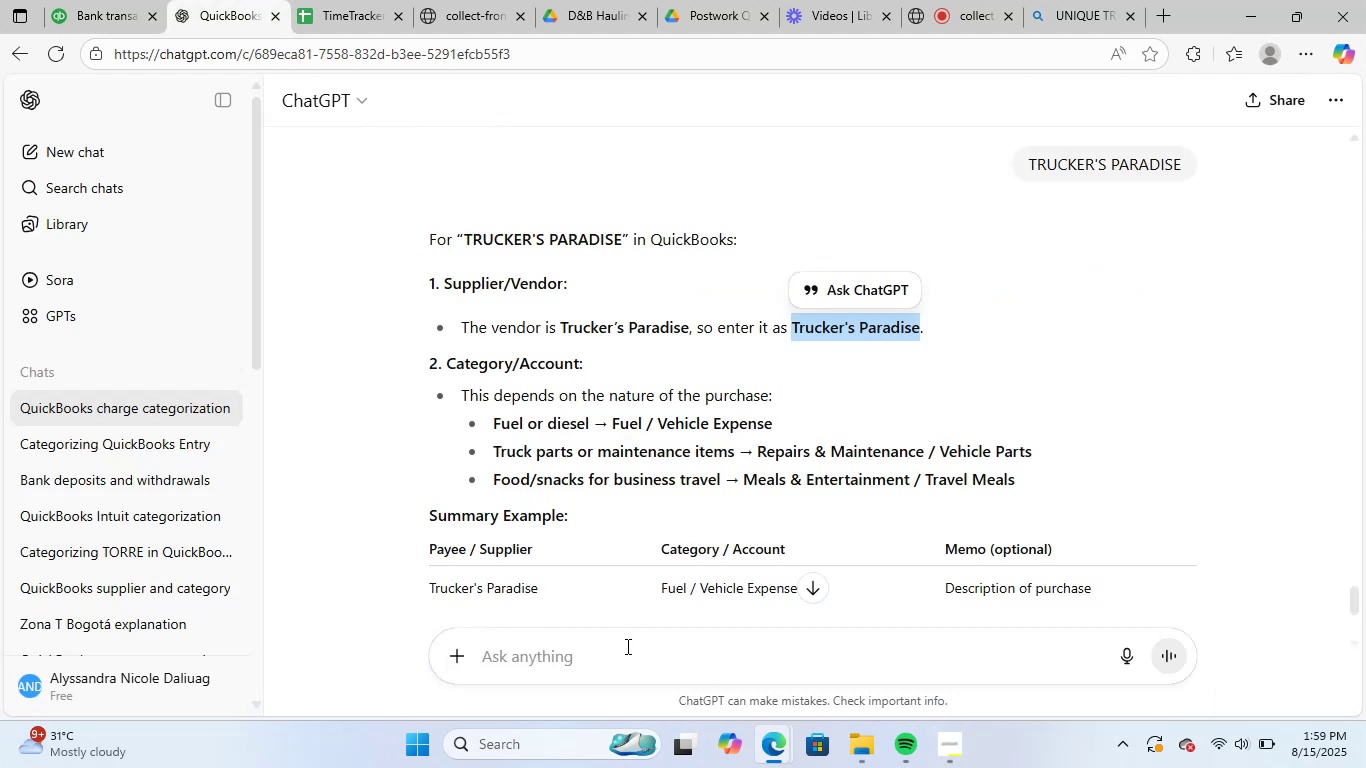 
left_click([626, 653])
 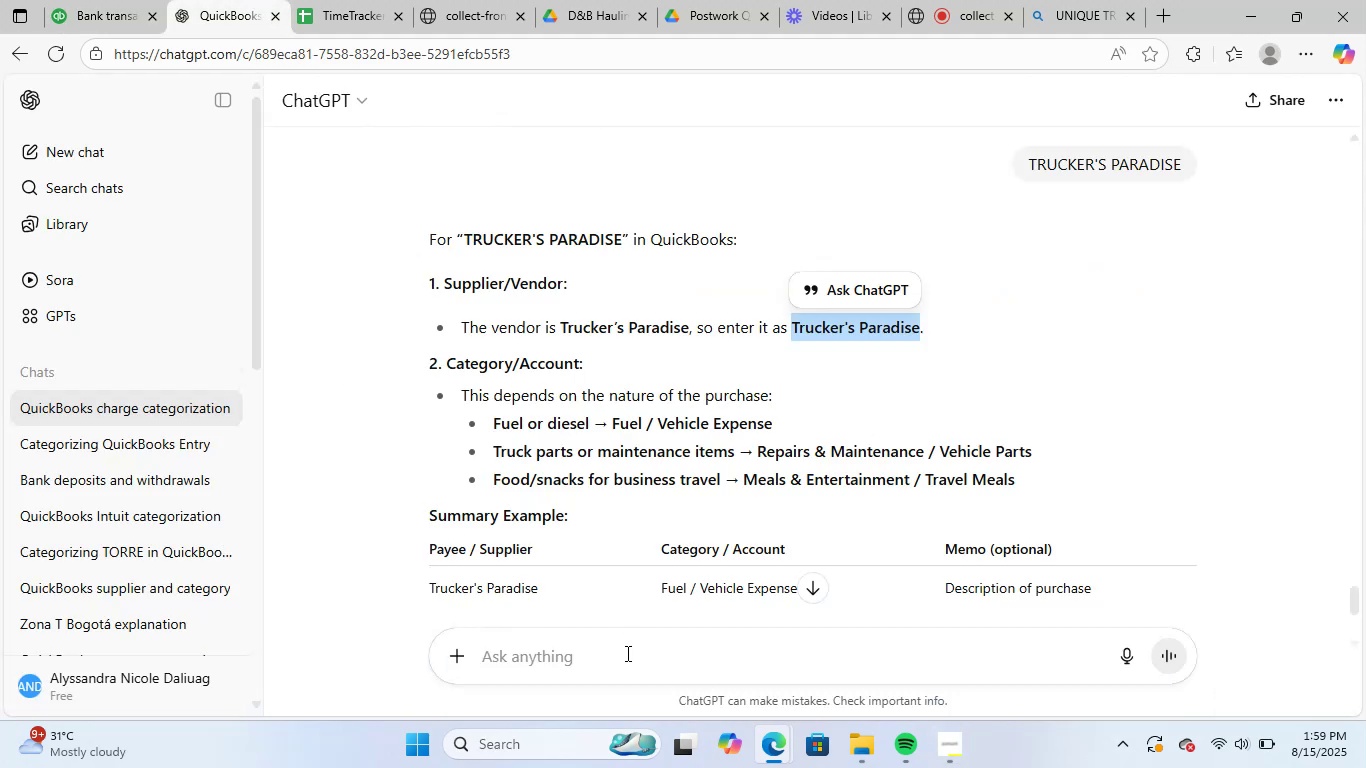 
key(Control+ControlLeft)
 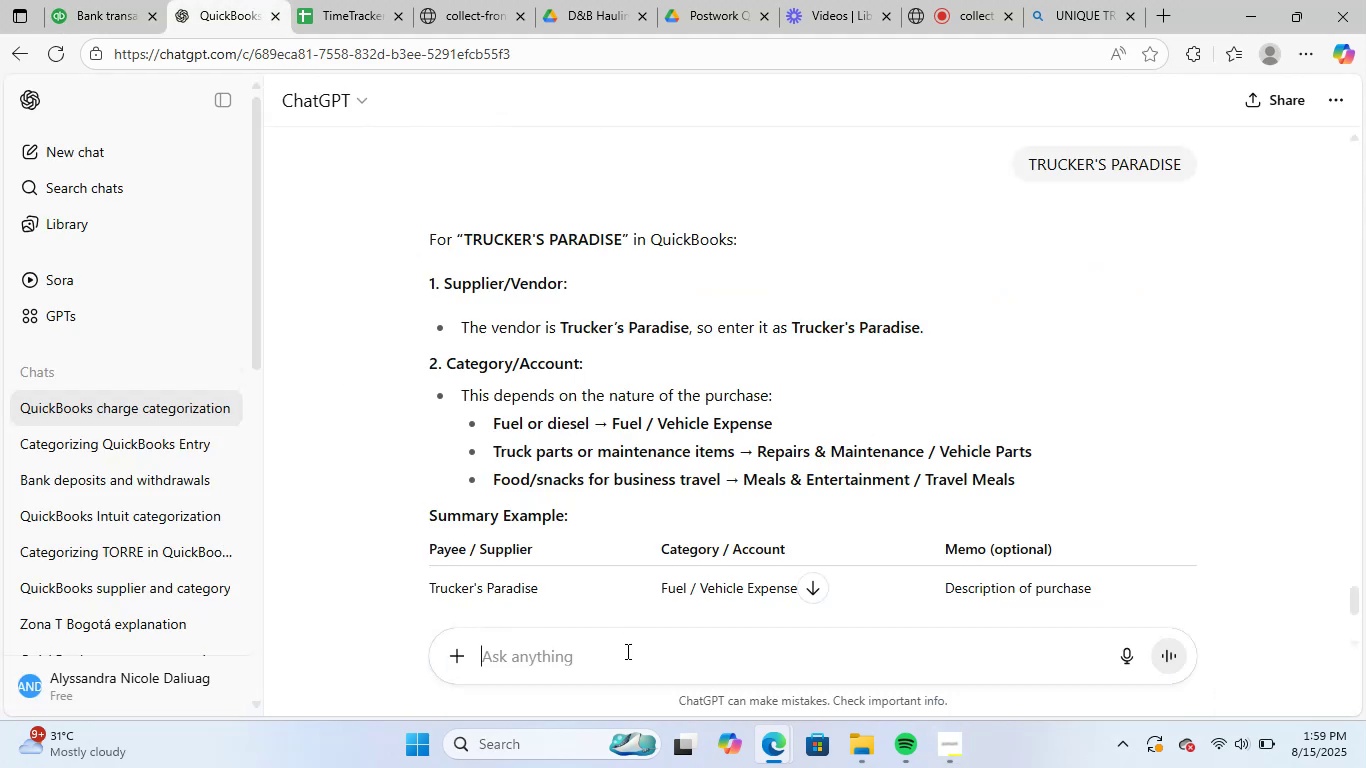 
key(Control+V)
 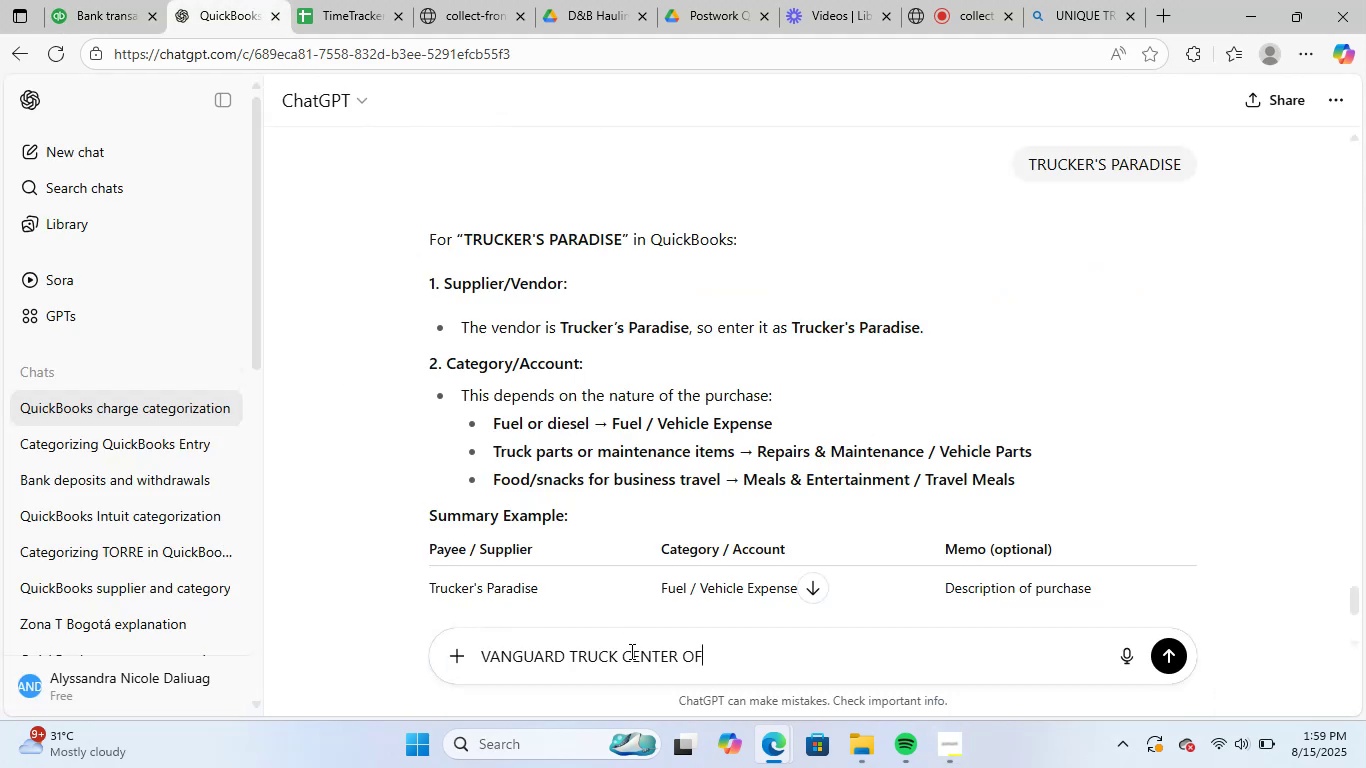 
key(NumpadEnter)
 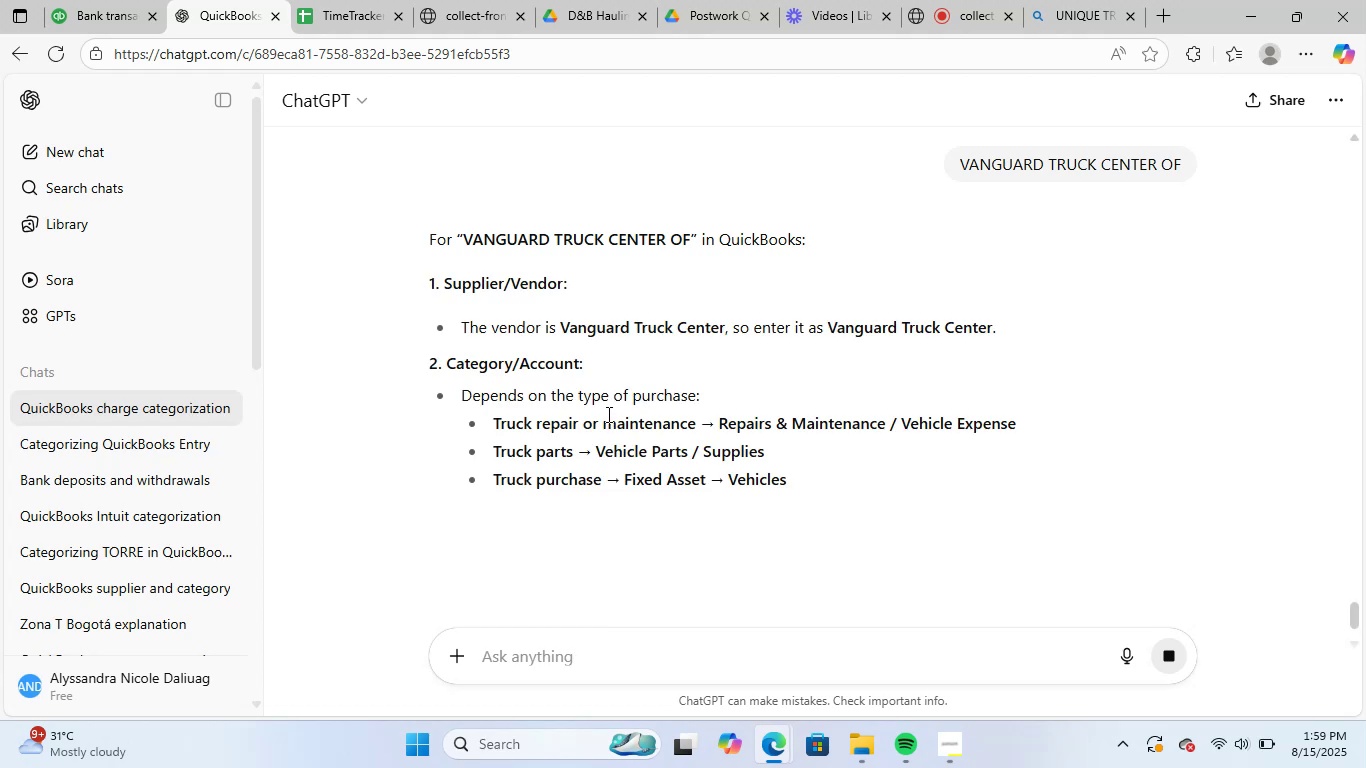 
wait(5.41)
 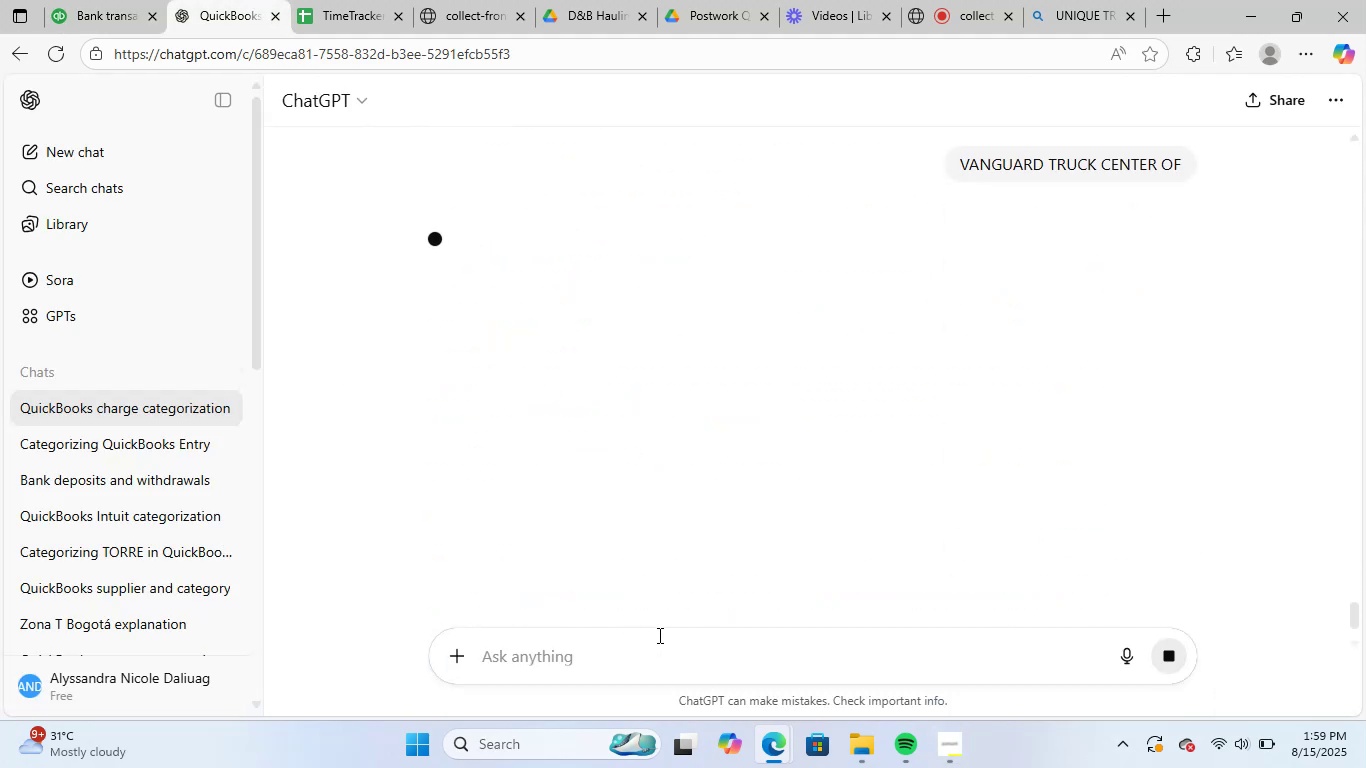 
left_click_drag(start_coordinate=[834, 330], to_coordinate=[991, 329])
 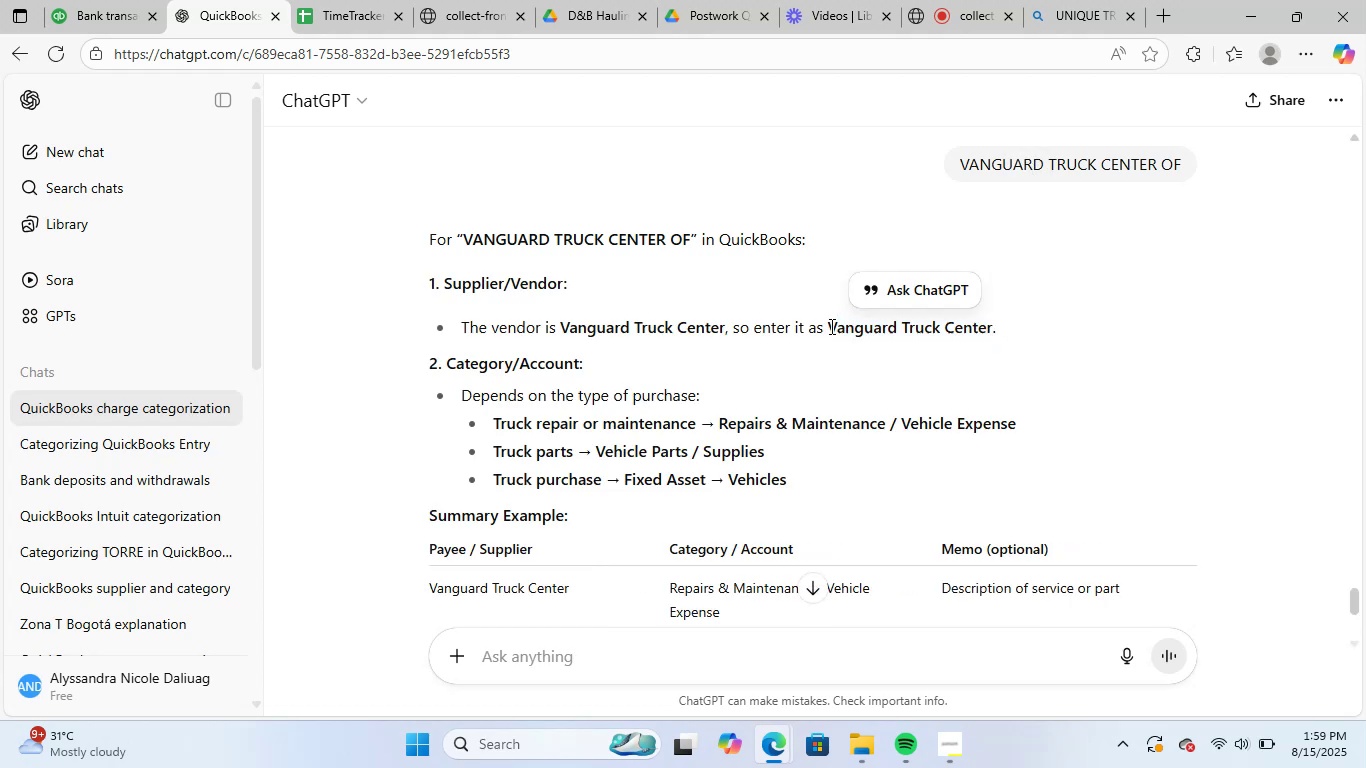 
left_click_drag(start_coordinate=[831, 326], to_coordinate=[986, 335])
 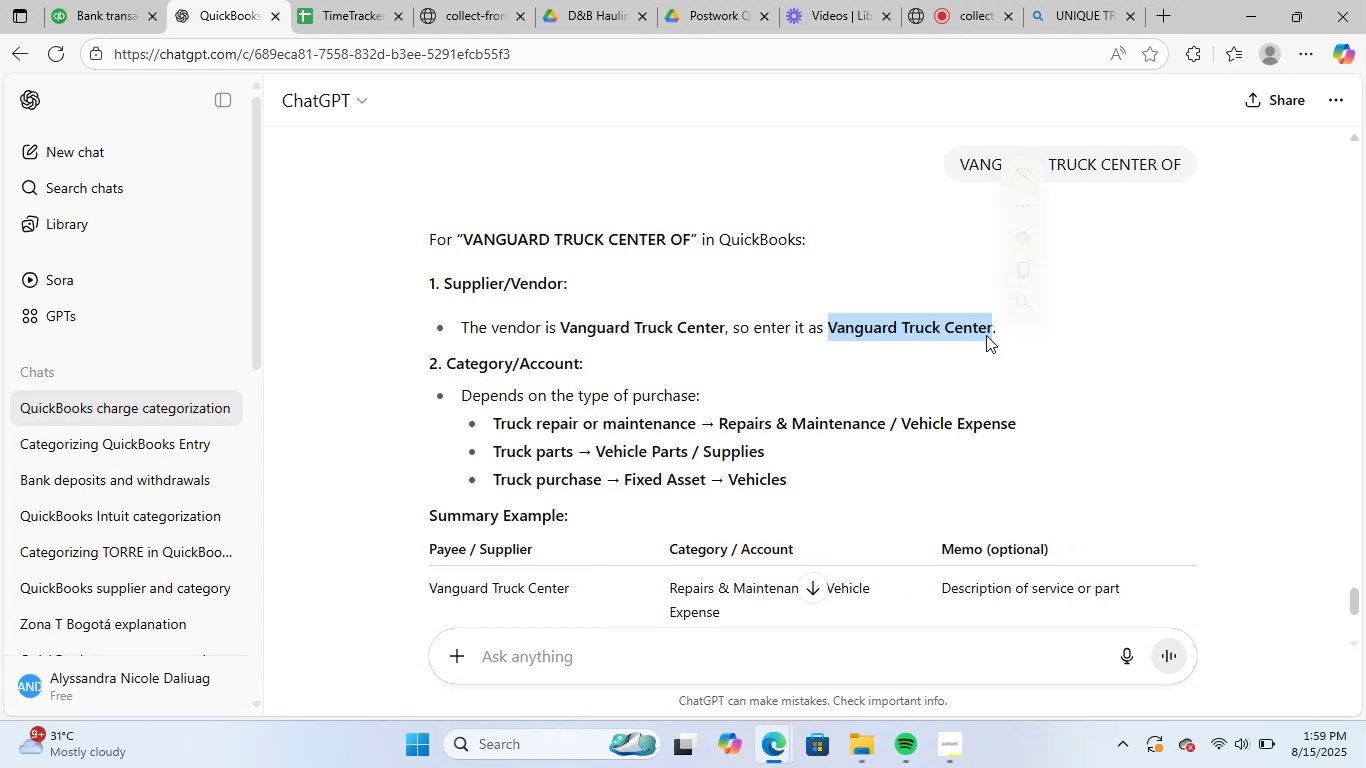 
key(Control+C)
 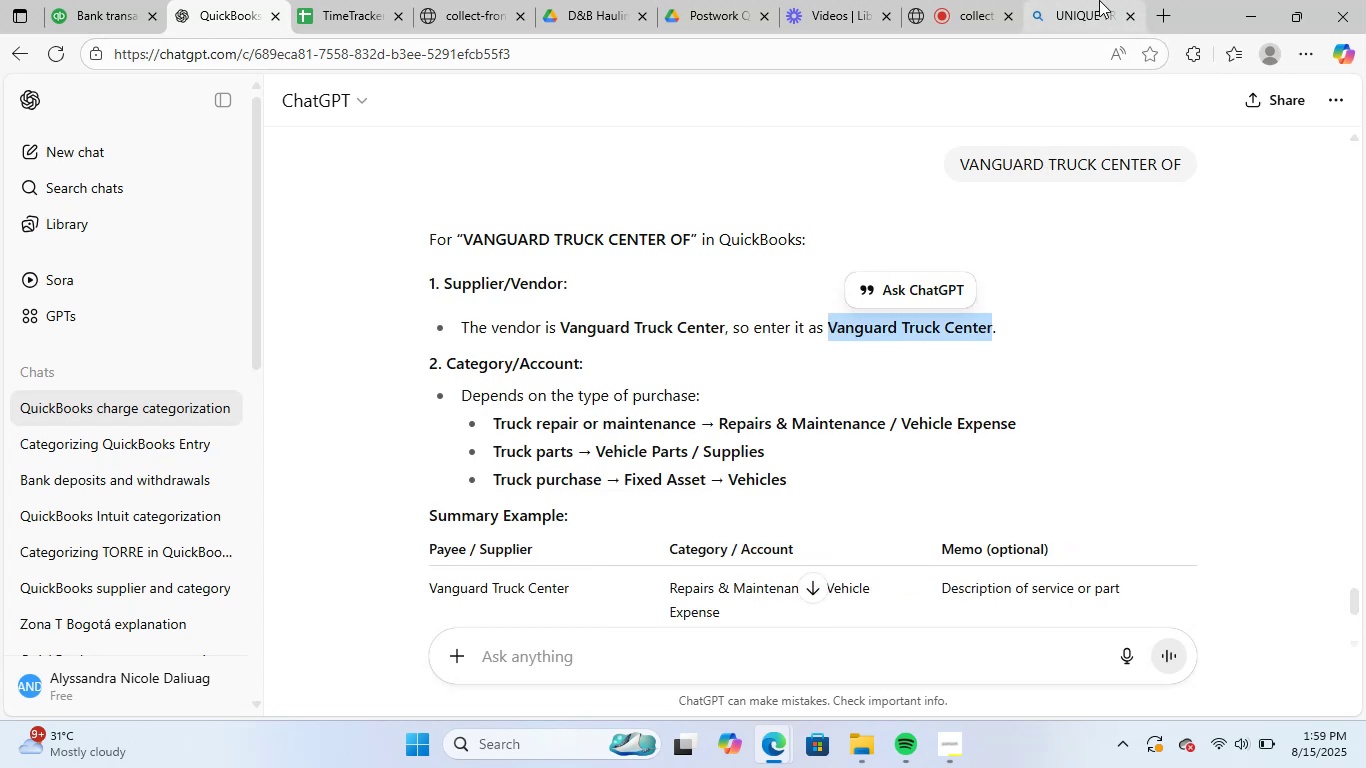 
left_click([1099, 0])
 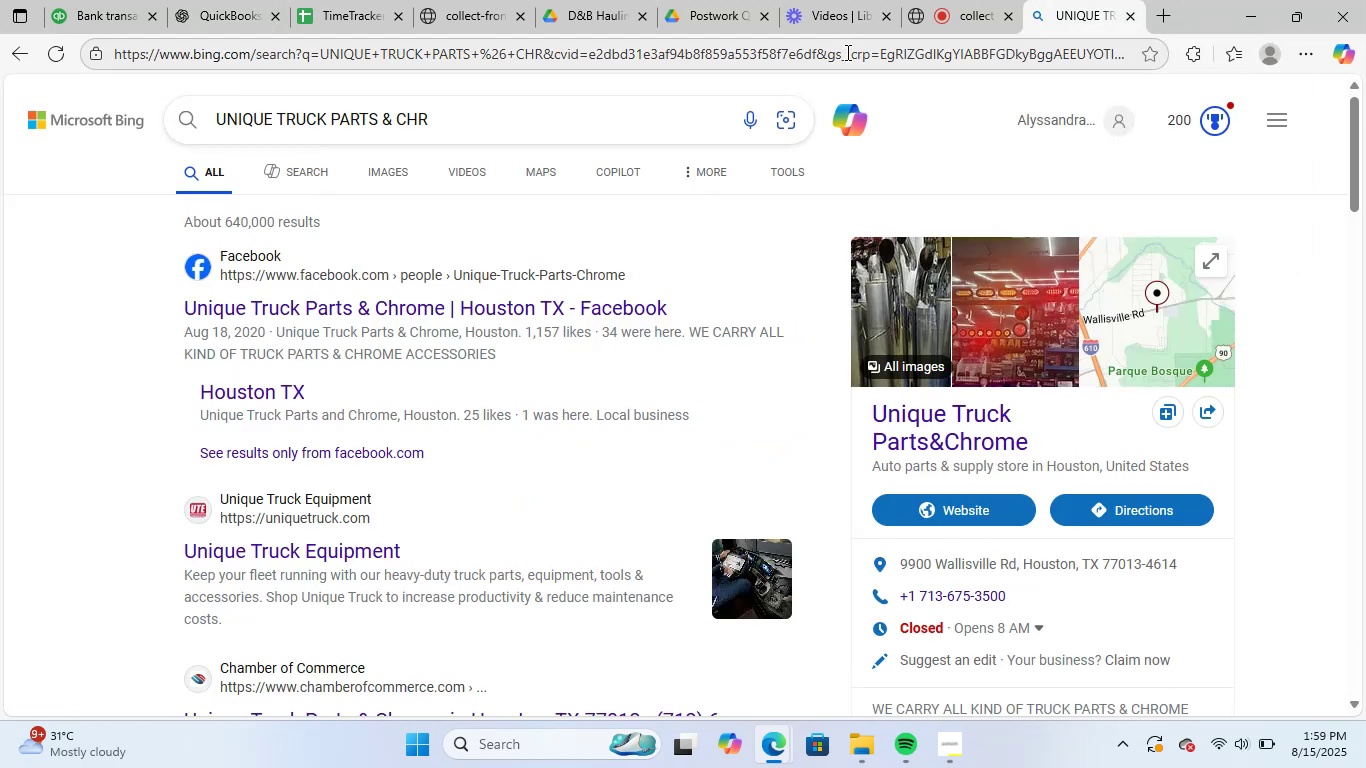 
left_click([846, 50])
 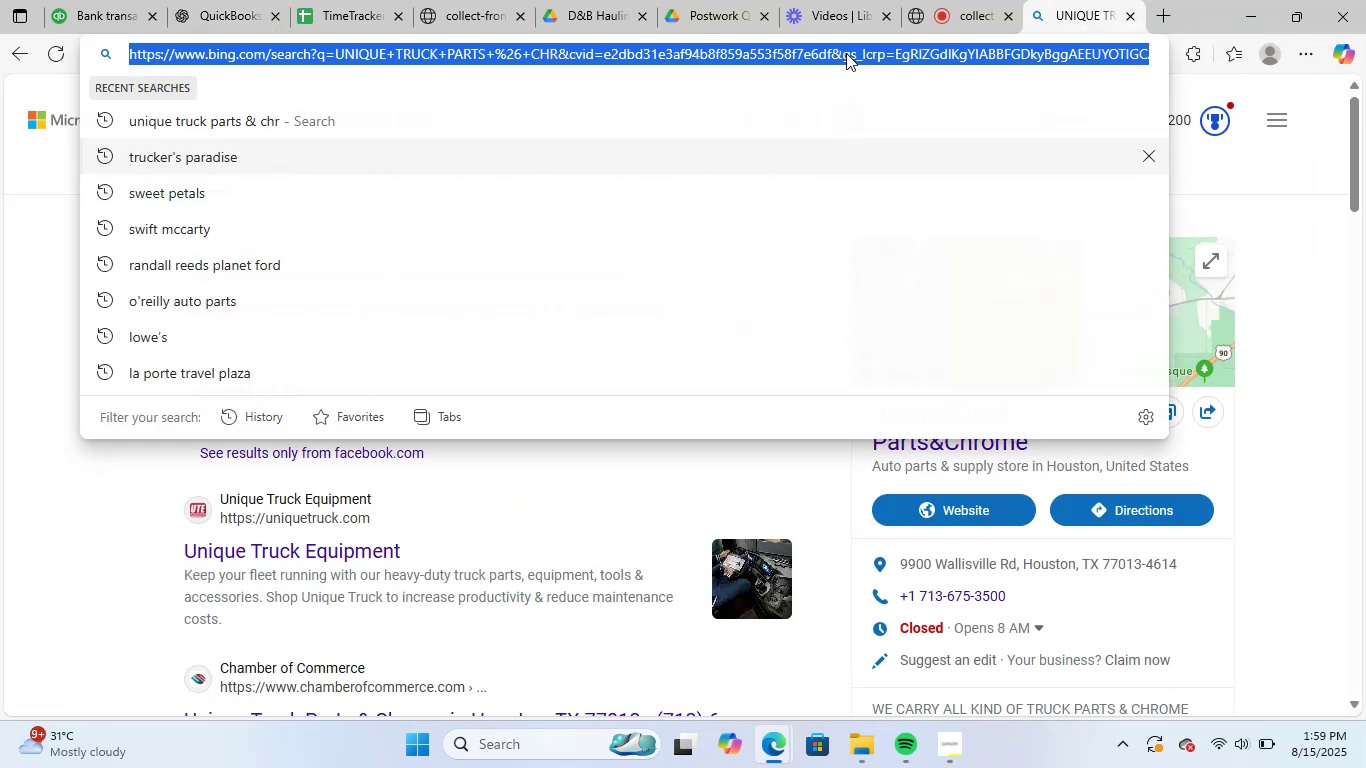 
key(Control+V)
 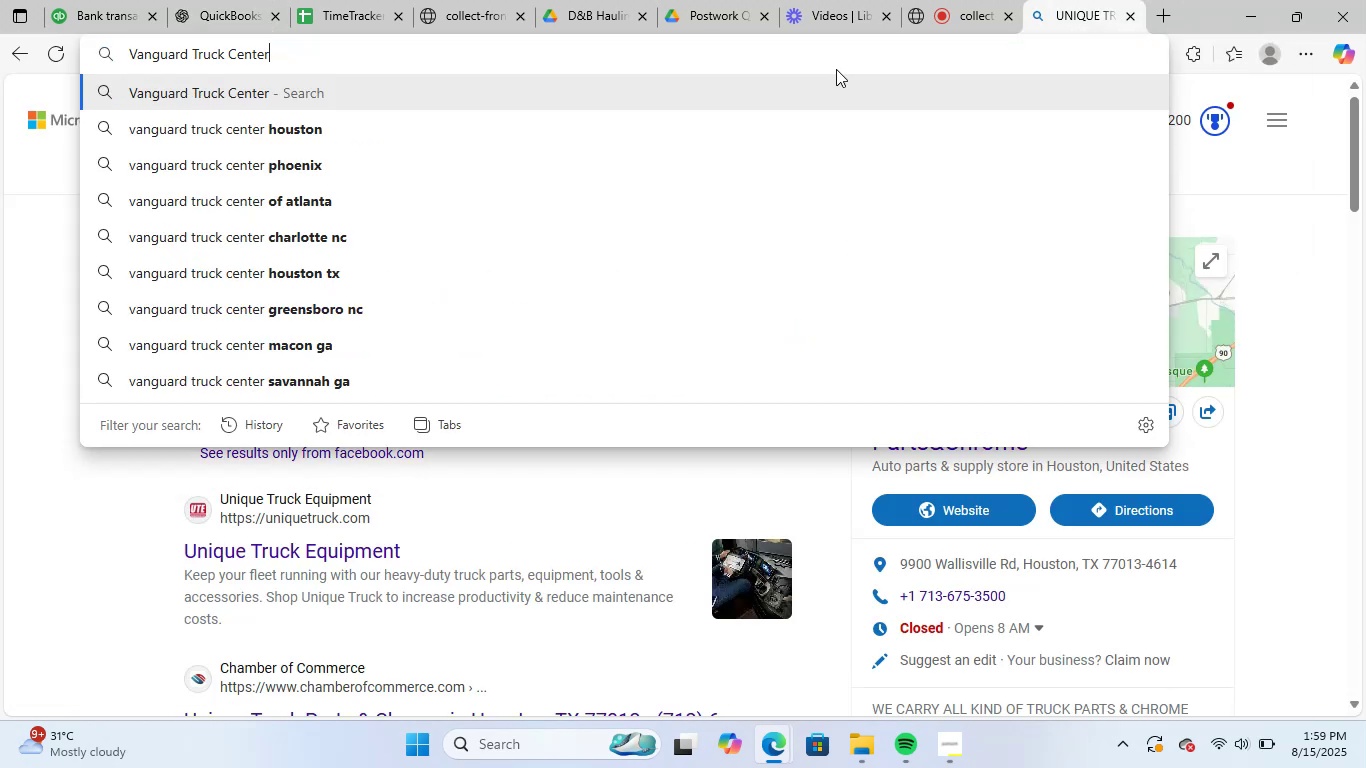 
key(NumpadEnter)
 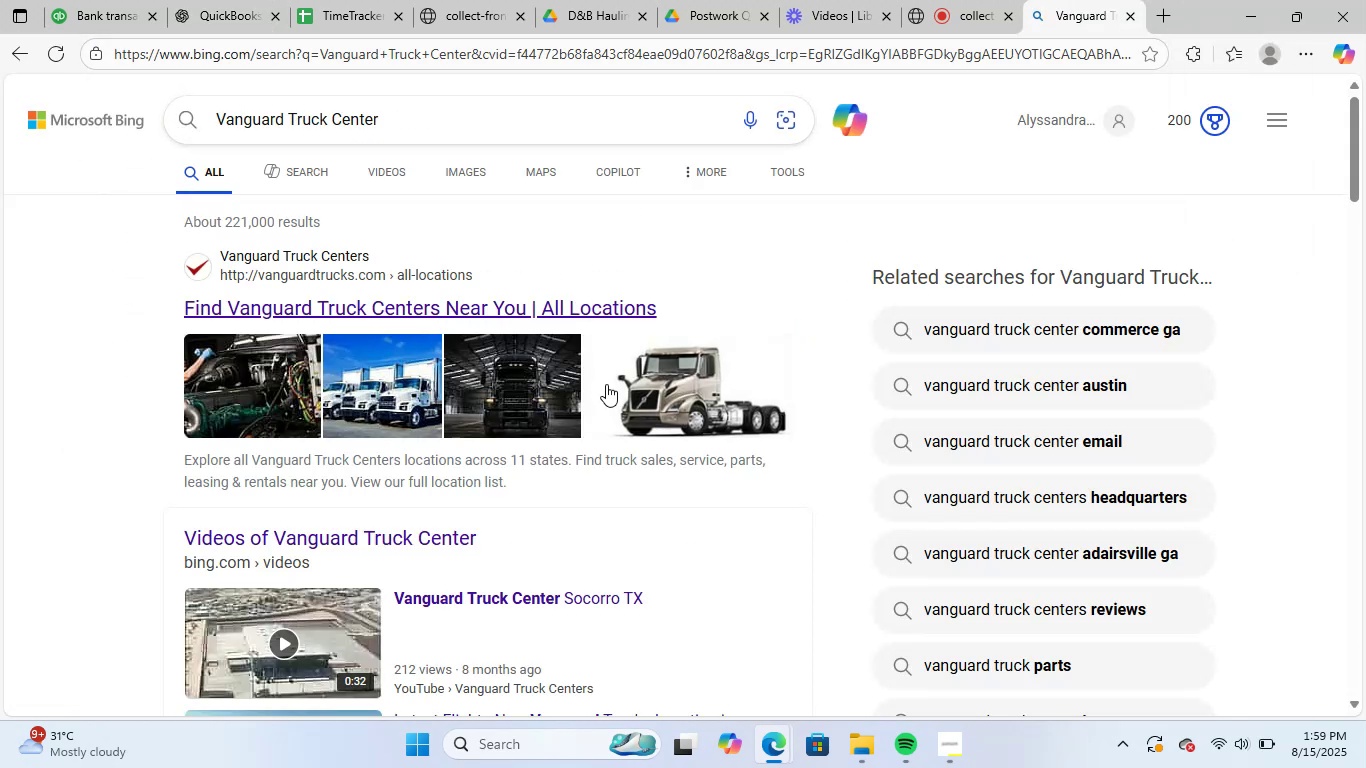 
scroll: coordinate [685, 391], scroll_direction: down, amount: 6.0
 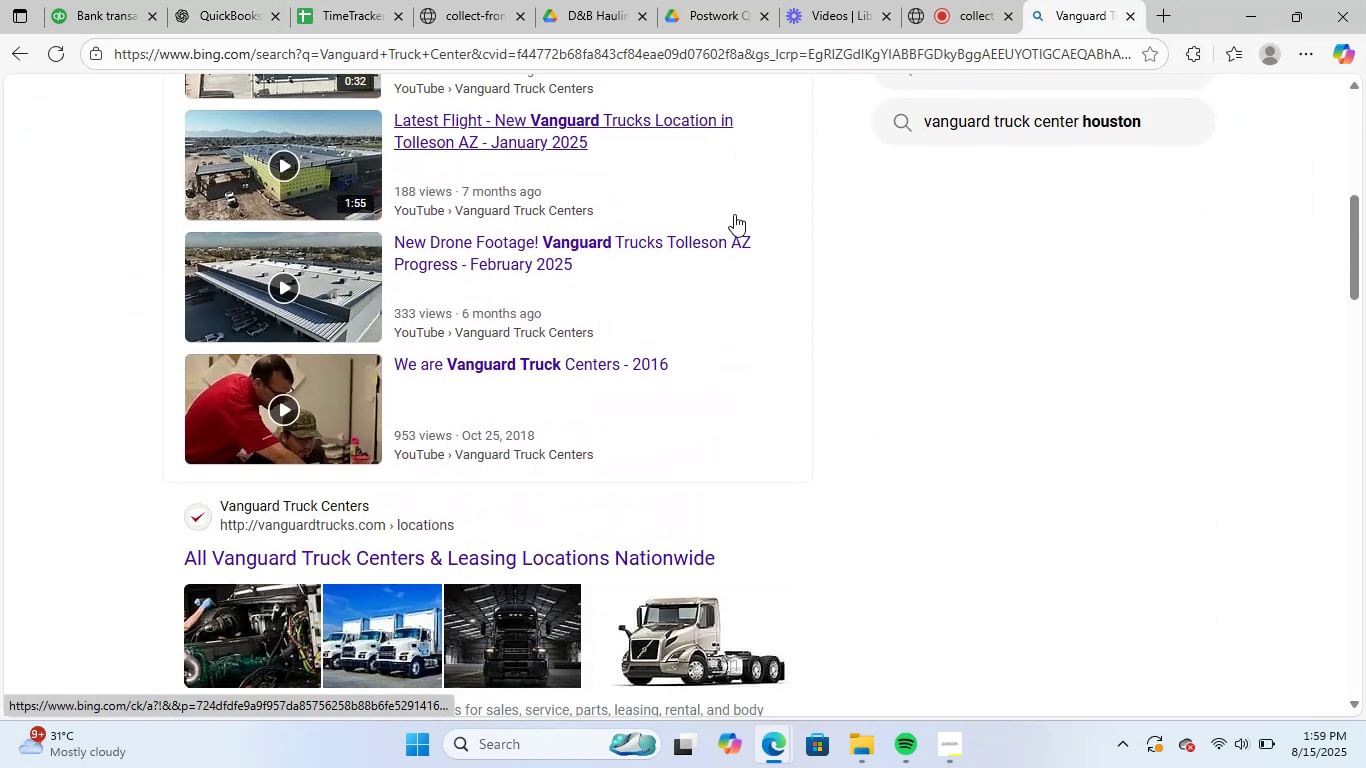 
scroll: coordinate [224, 82], scroll_direction: up, amount: 4.0
 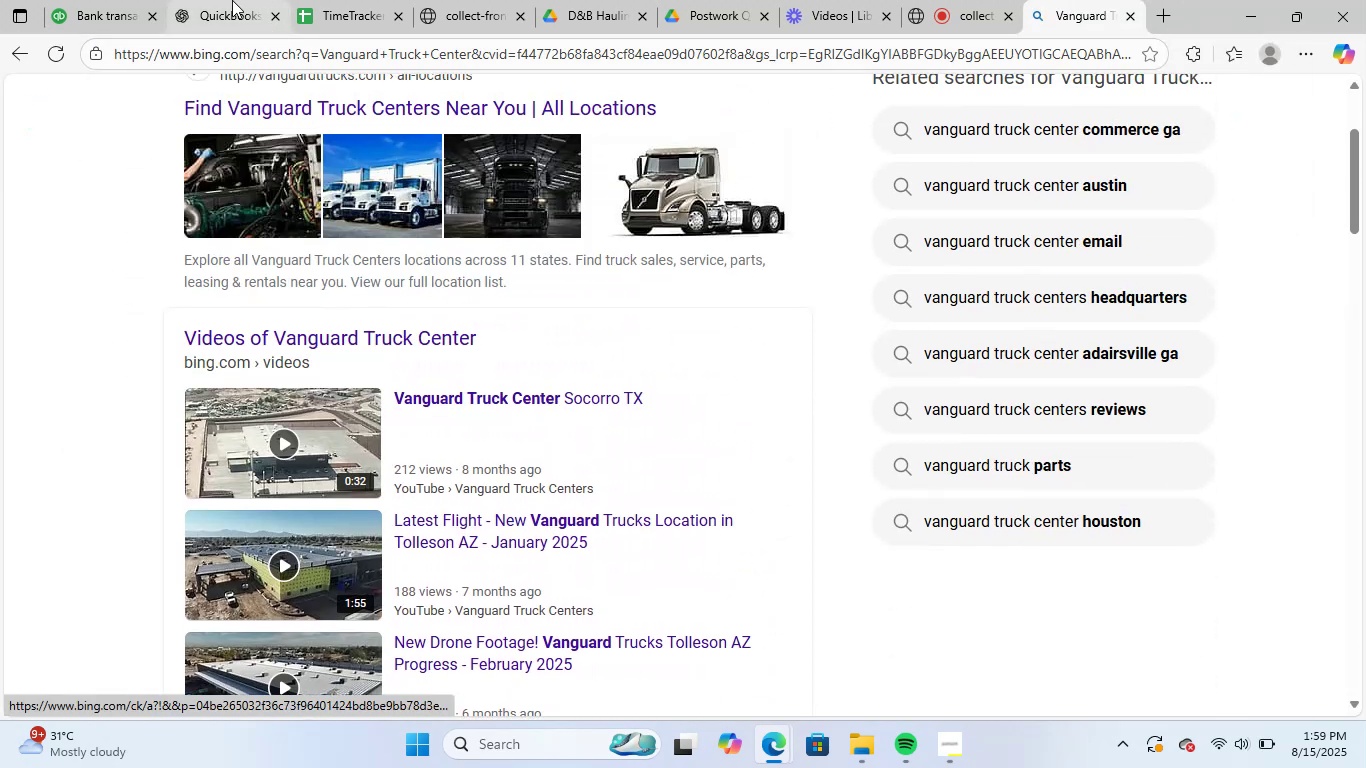 
left_click([232, 0])
 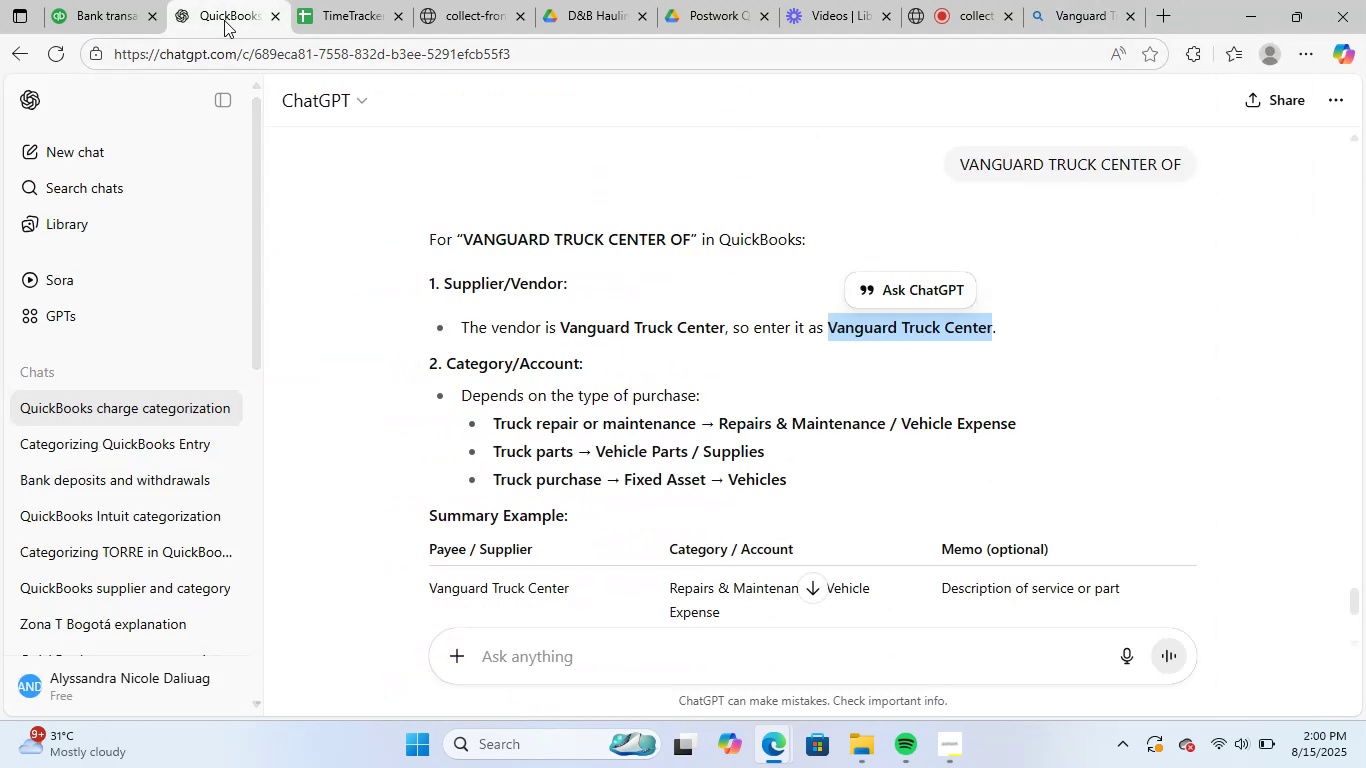 
left_click([120, 0])
 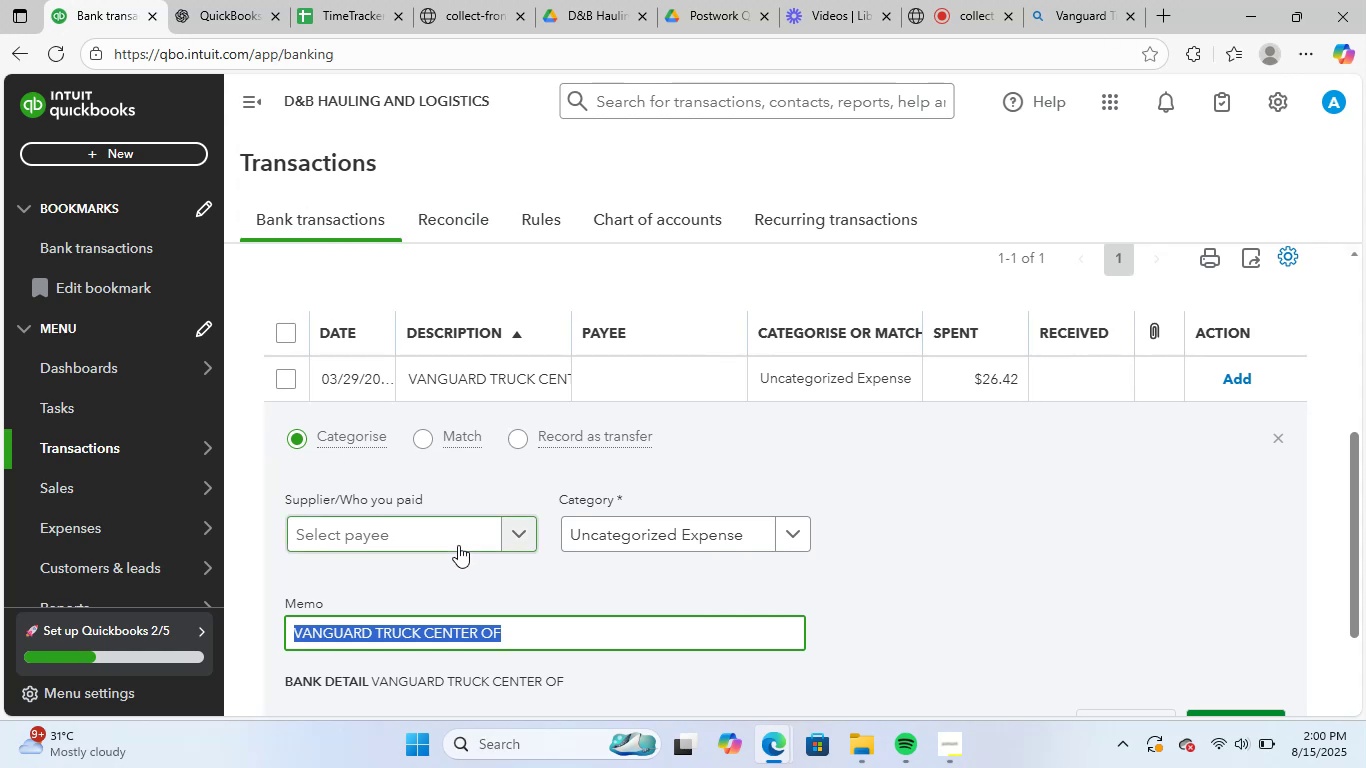 
key(Control+V)
 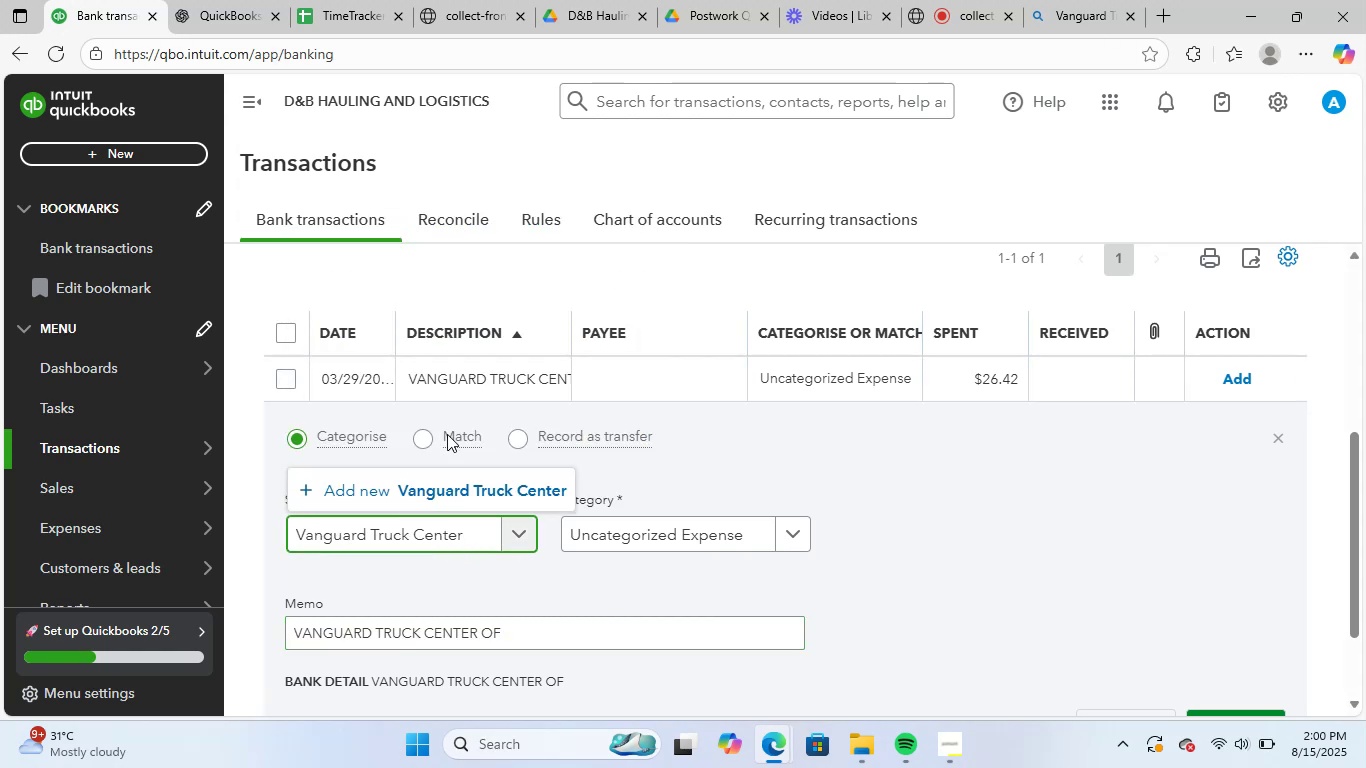 
left_click([440, 487])
 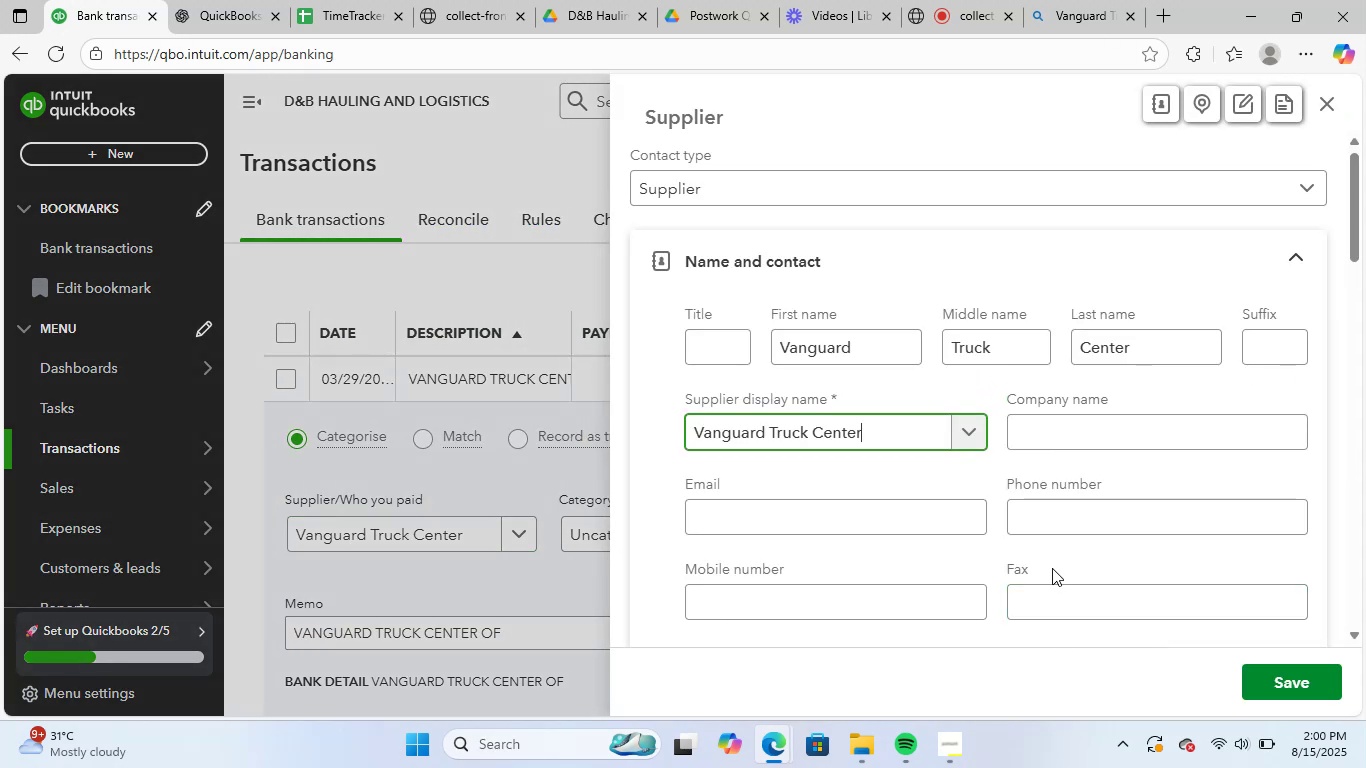 
left_click([1294, 672])
 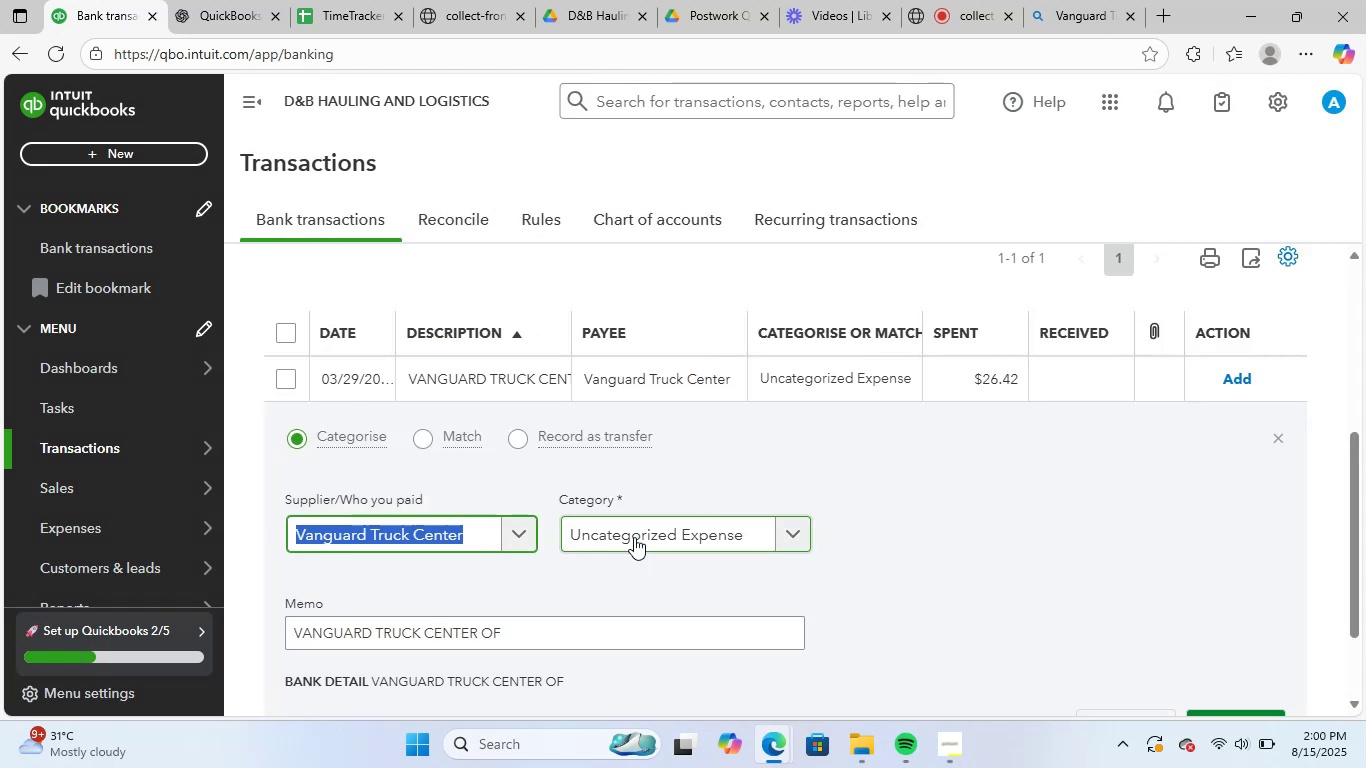 
type(vehi)
 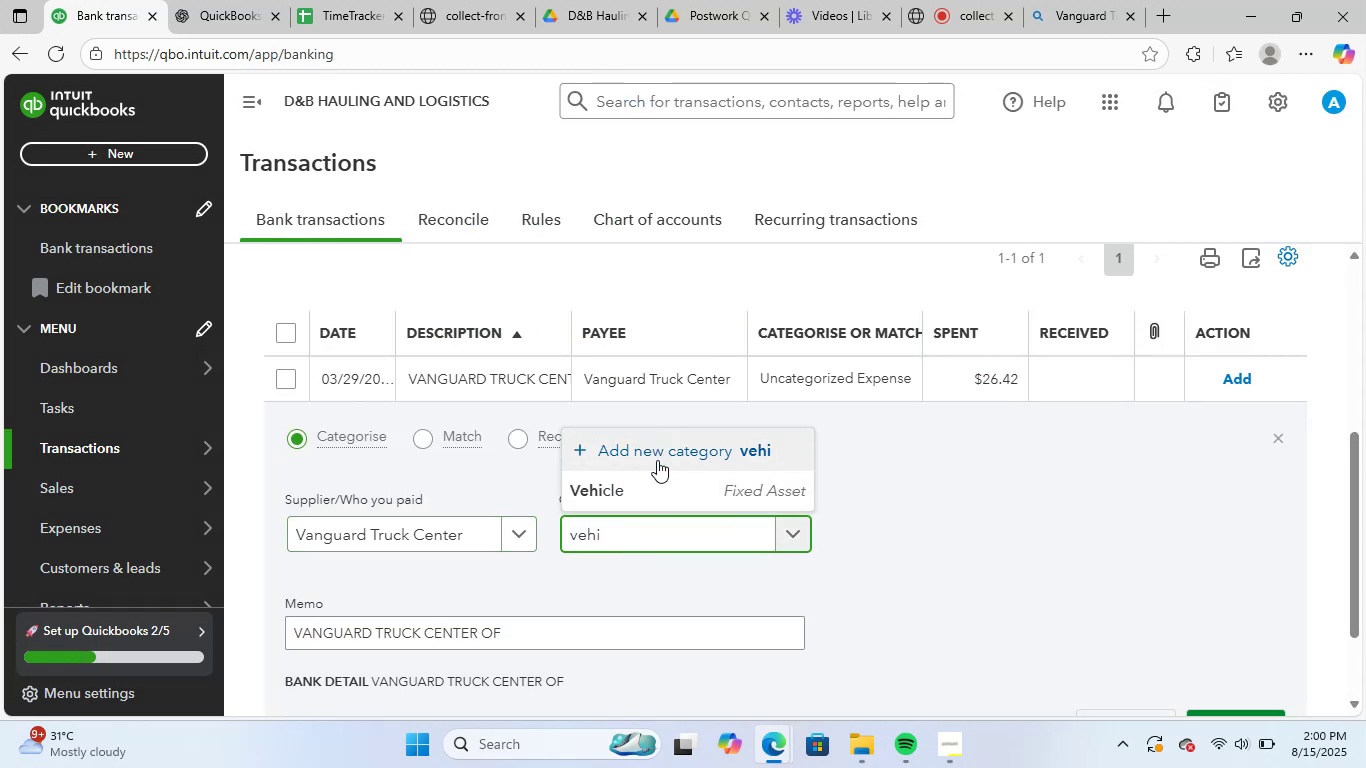 
left_click([665, 490])
 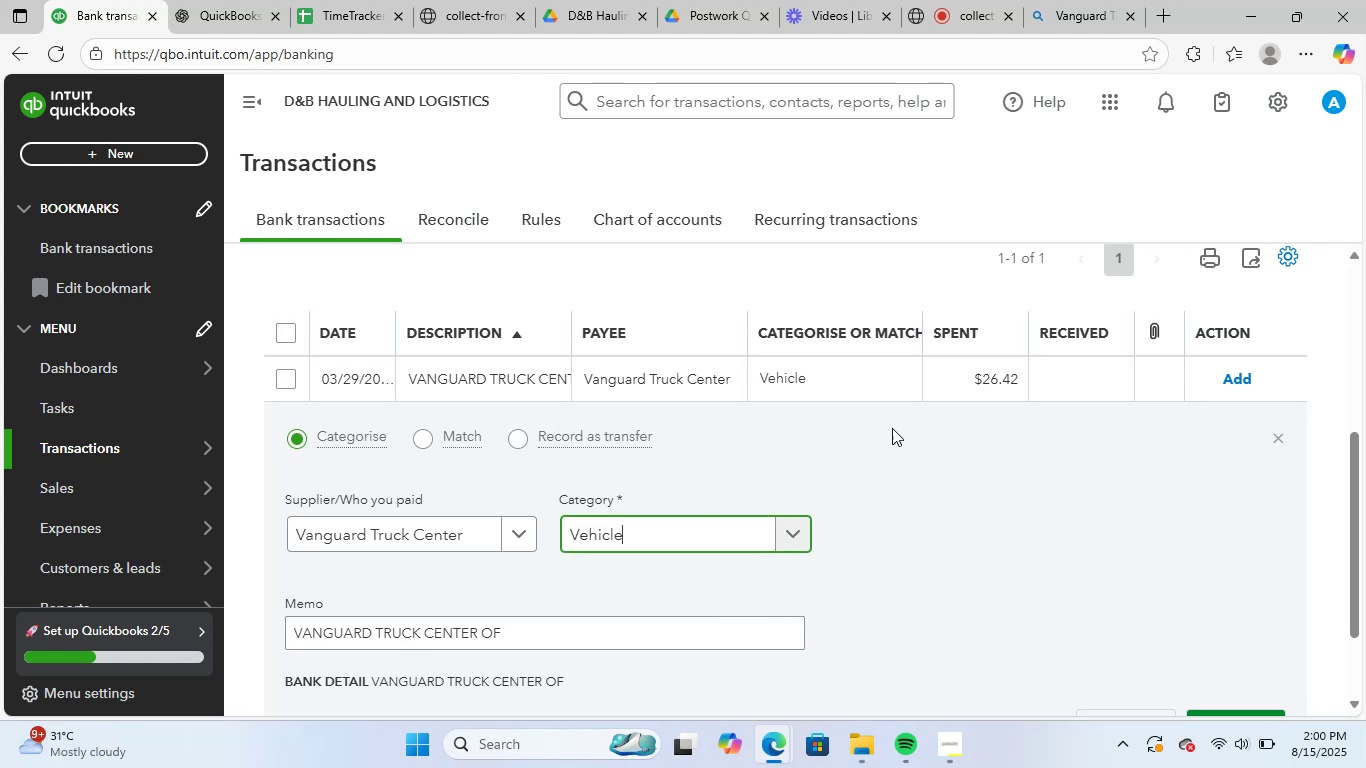 
scroll: coordinate [921, 422], scroll_direction: down, amount: 1.0
 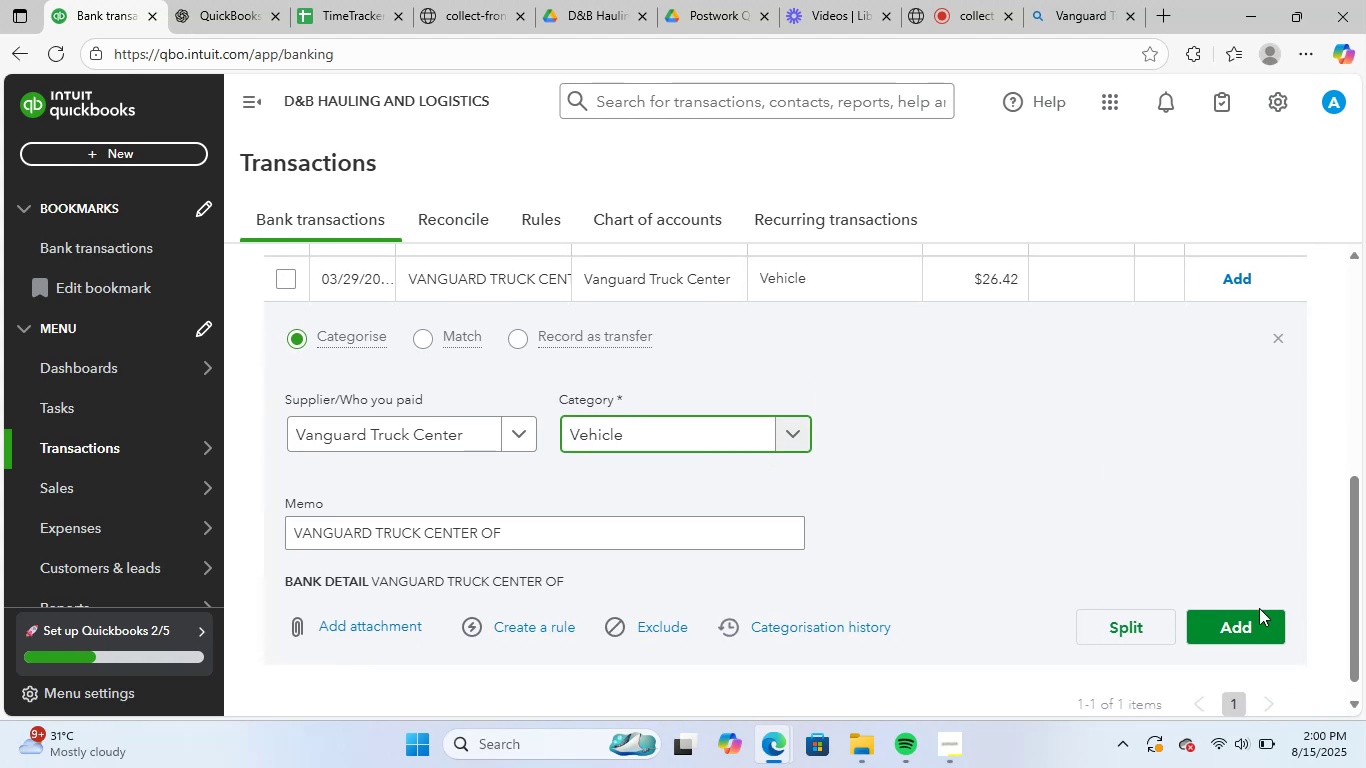 
left_click([1241, 620])
 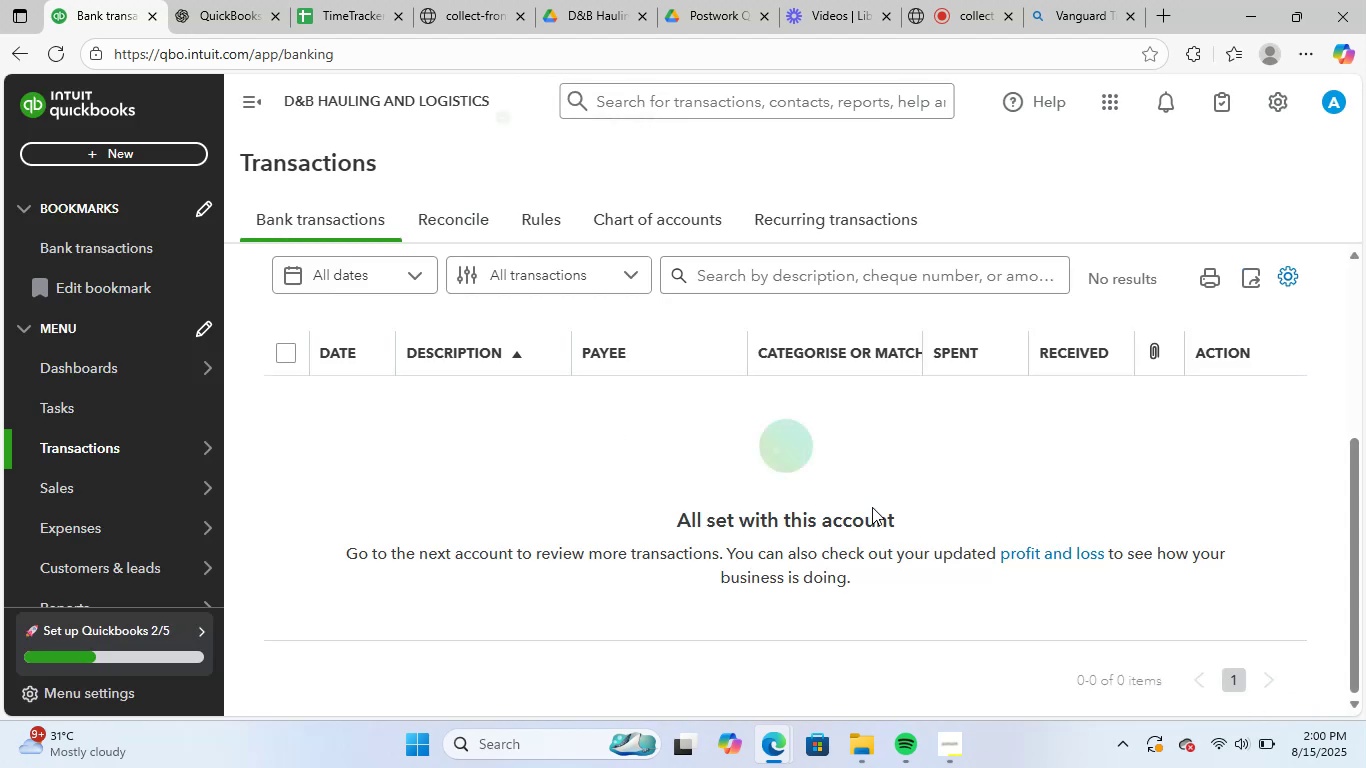 
scroll: coordinate [893, 519], scroll_direction: up, amount: 5.0
 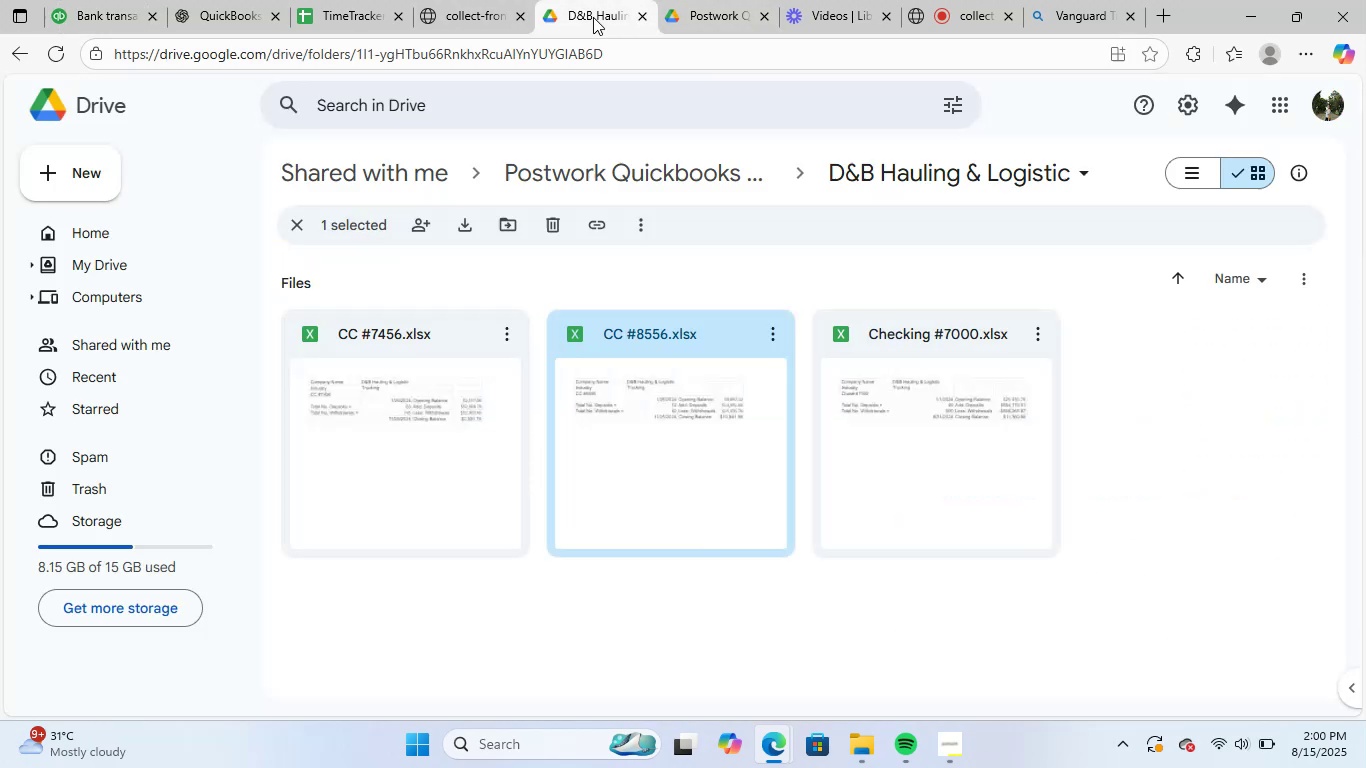 
double_click([707, 517])
 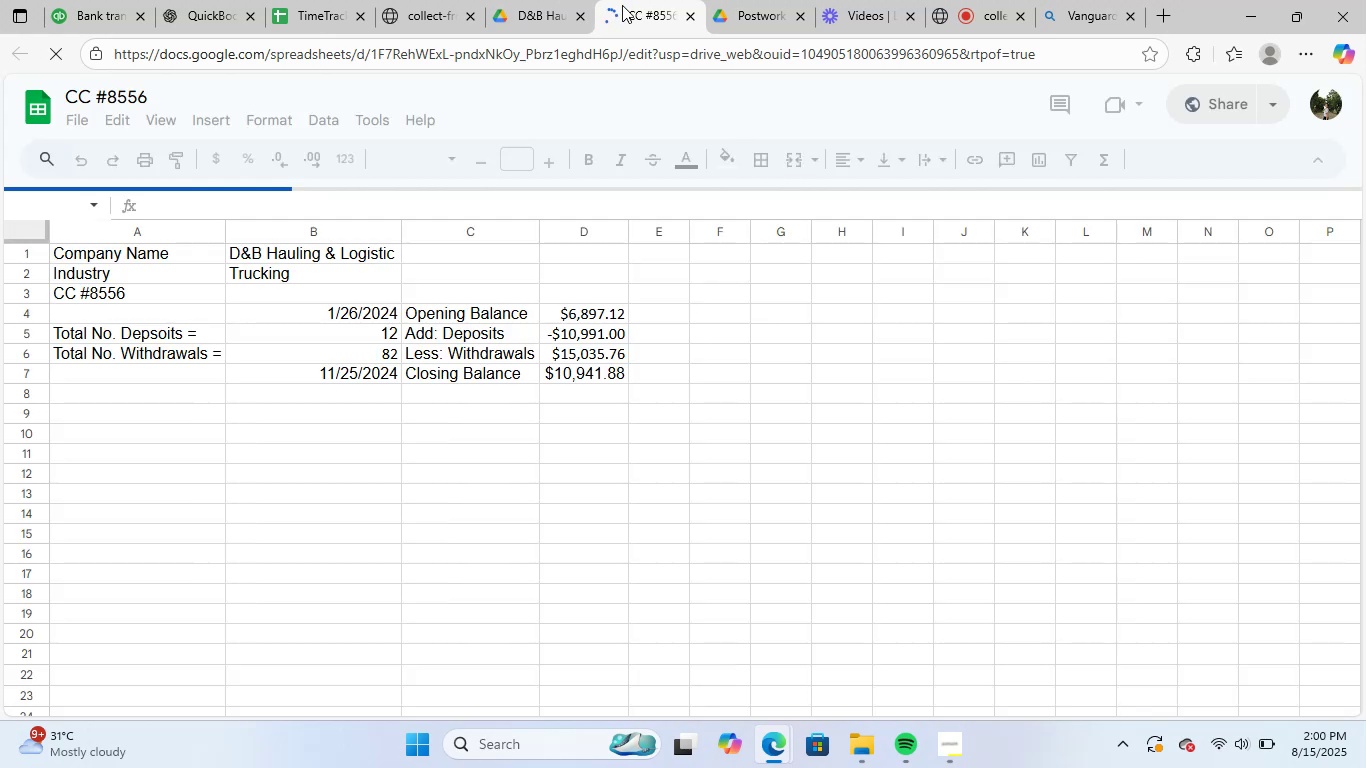 
left_click([801, 19])
 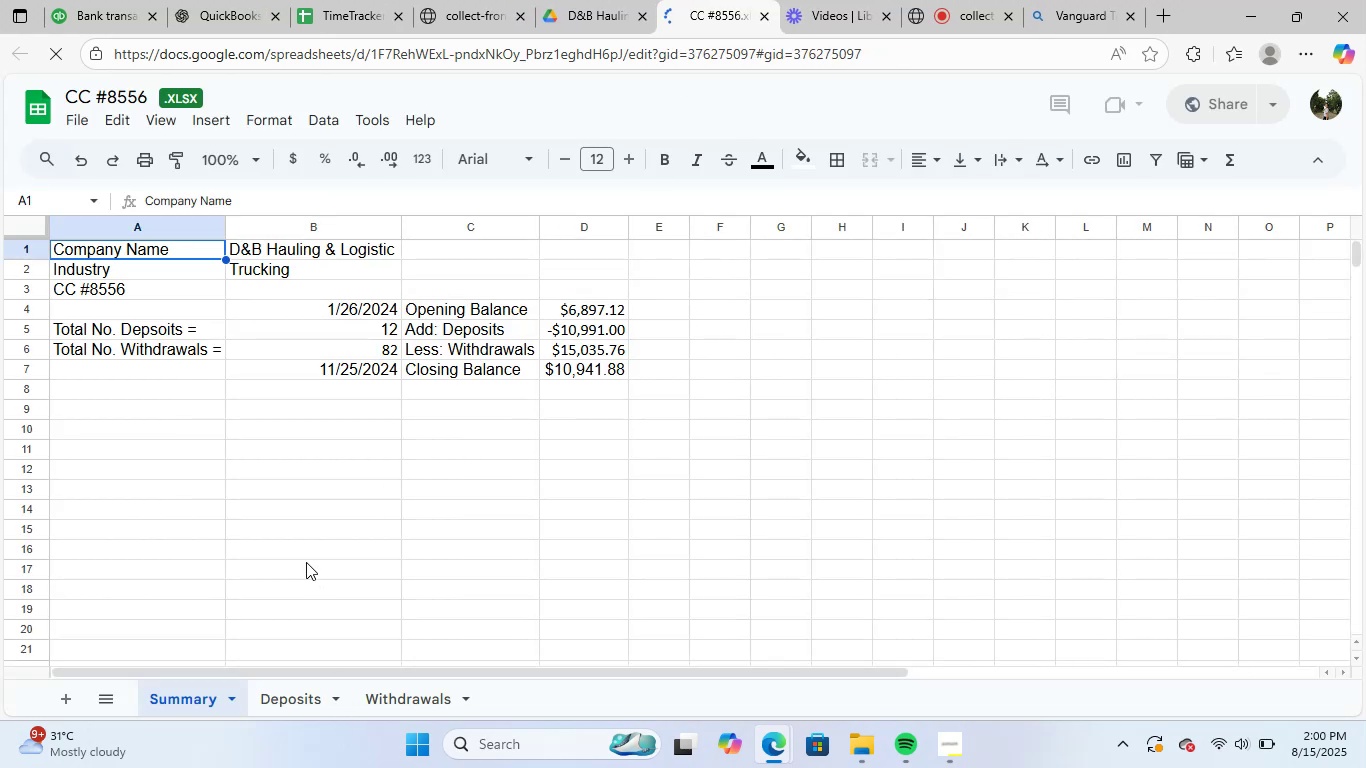 
scroll: coordinate [304, 562], scroll_direction: up, amount: 2.0
 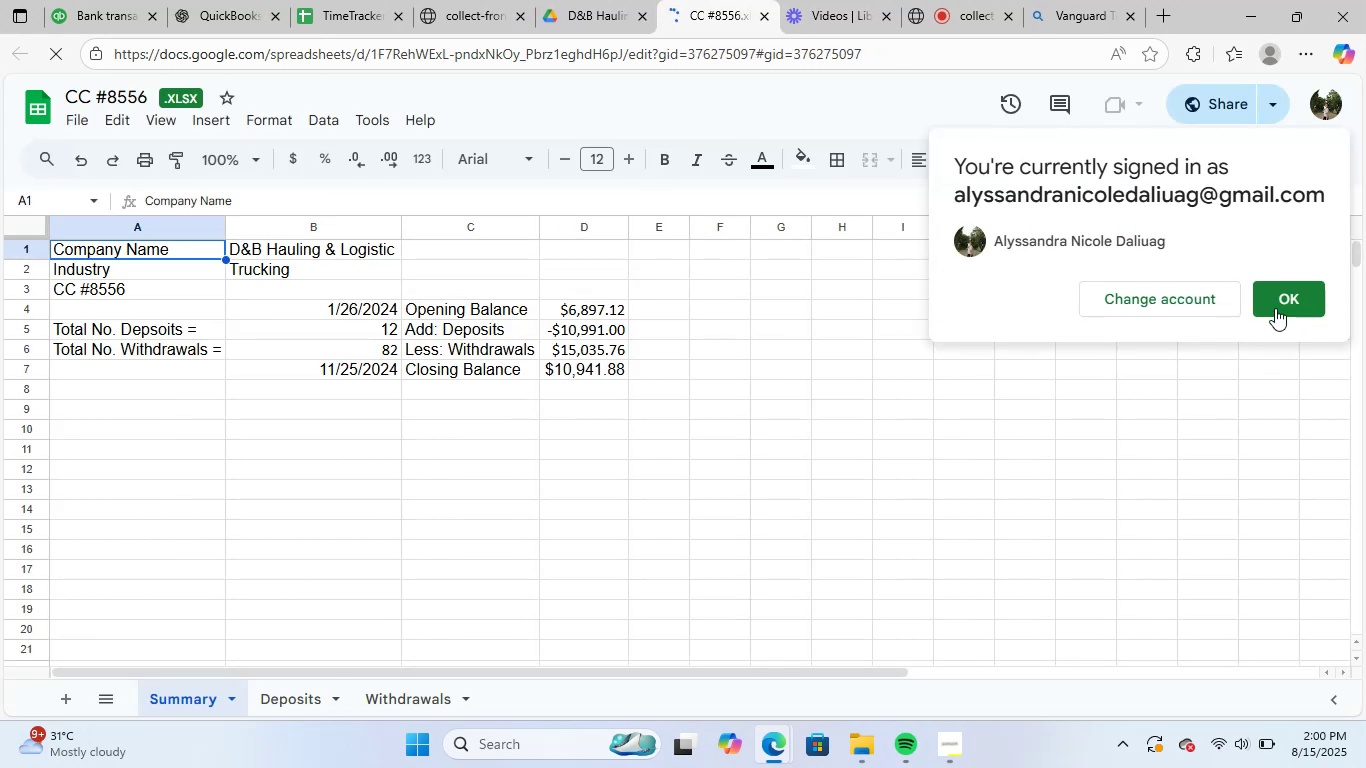 
left_click([1297, 303])
 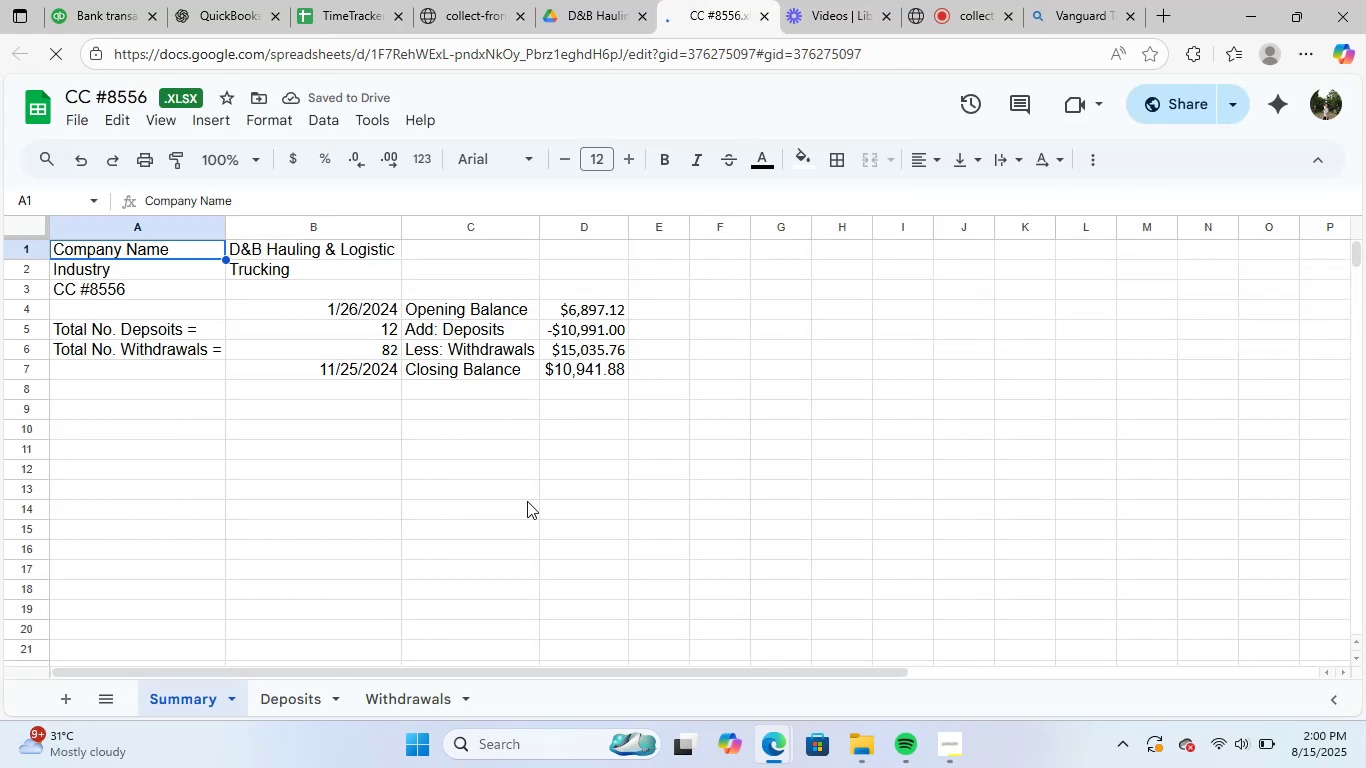 
scroll: coordinate [527, 501], scroll_direction: up, amount: 3.0
 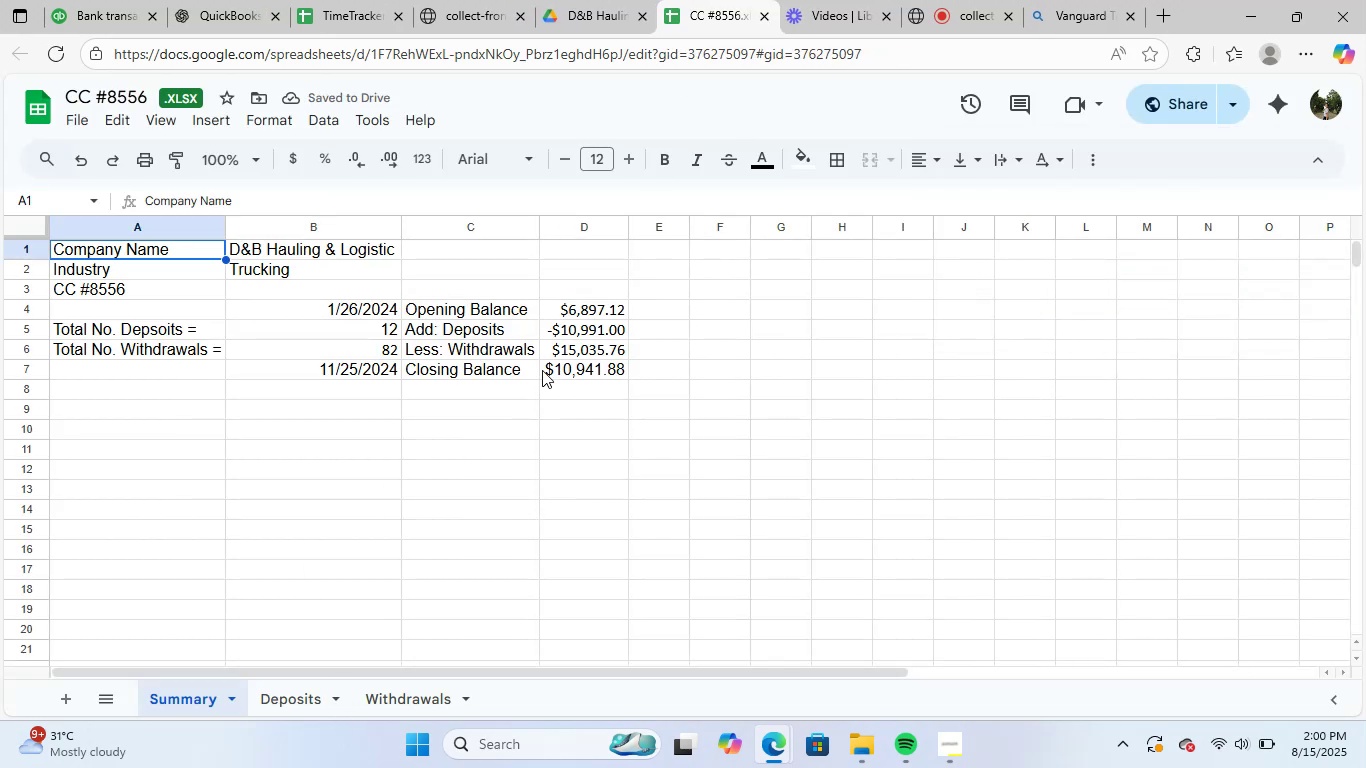 
left_click_drag(start_coordinate=[349, 323], to_coordinate=[351, 355])
 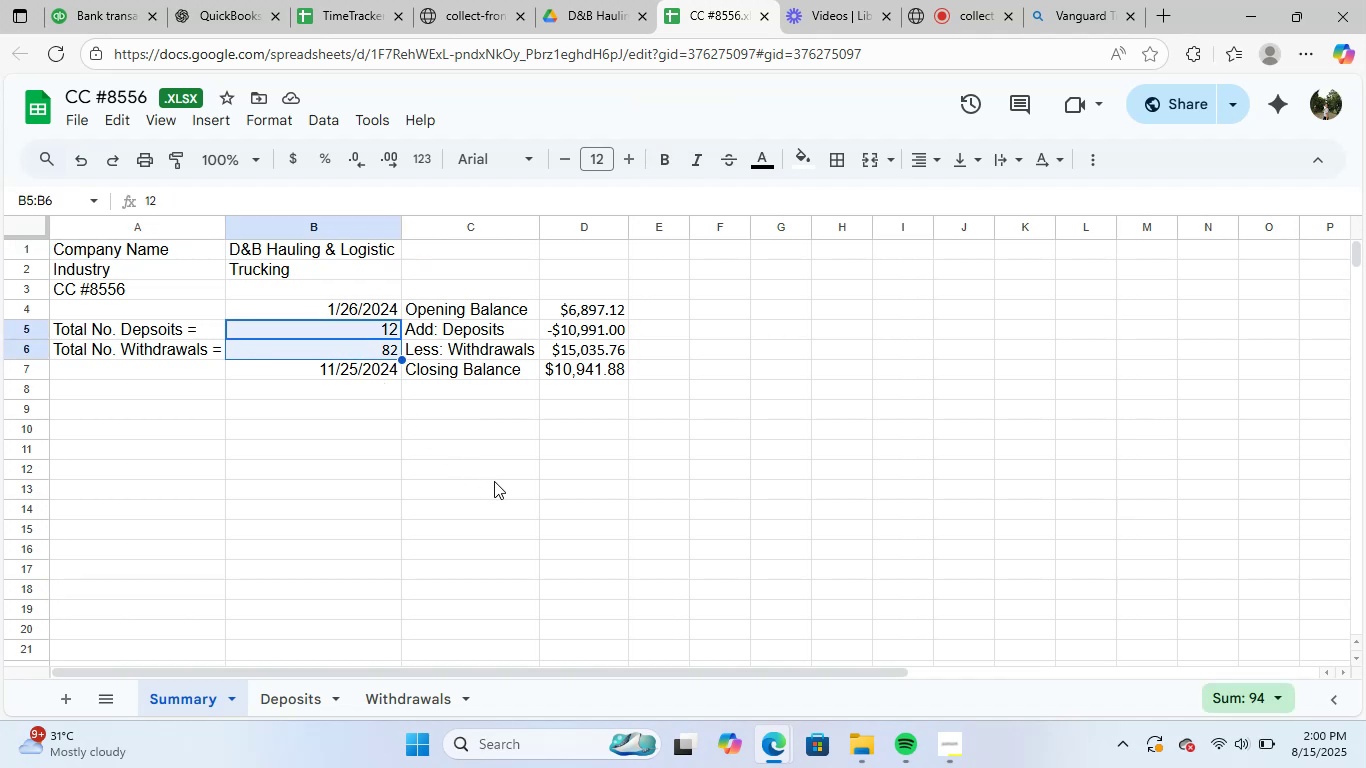 
left_click([494, 481])
 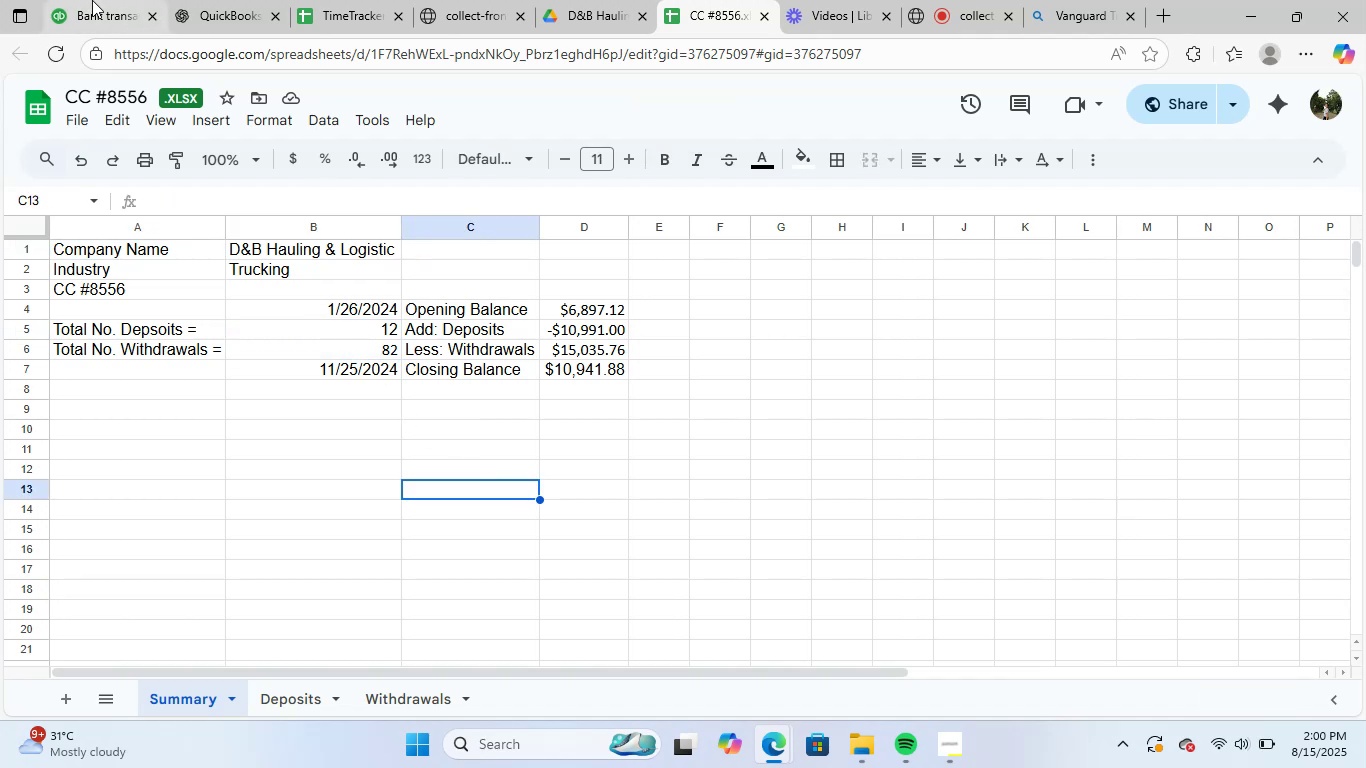 
left_click([92, 0])
 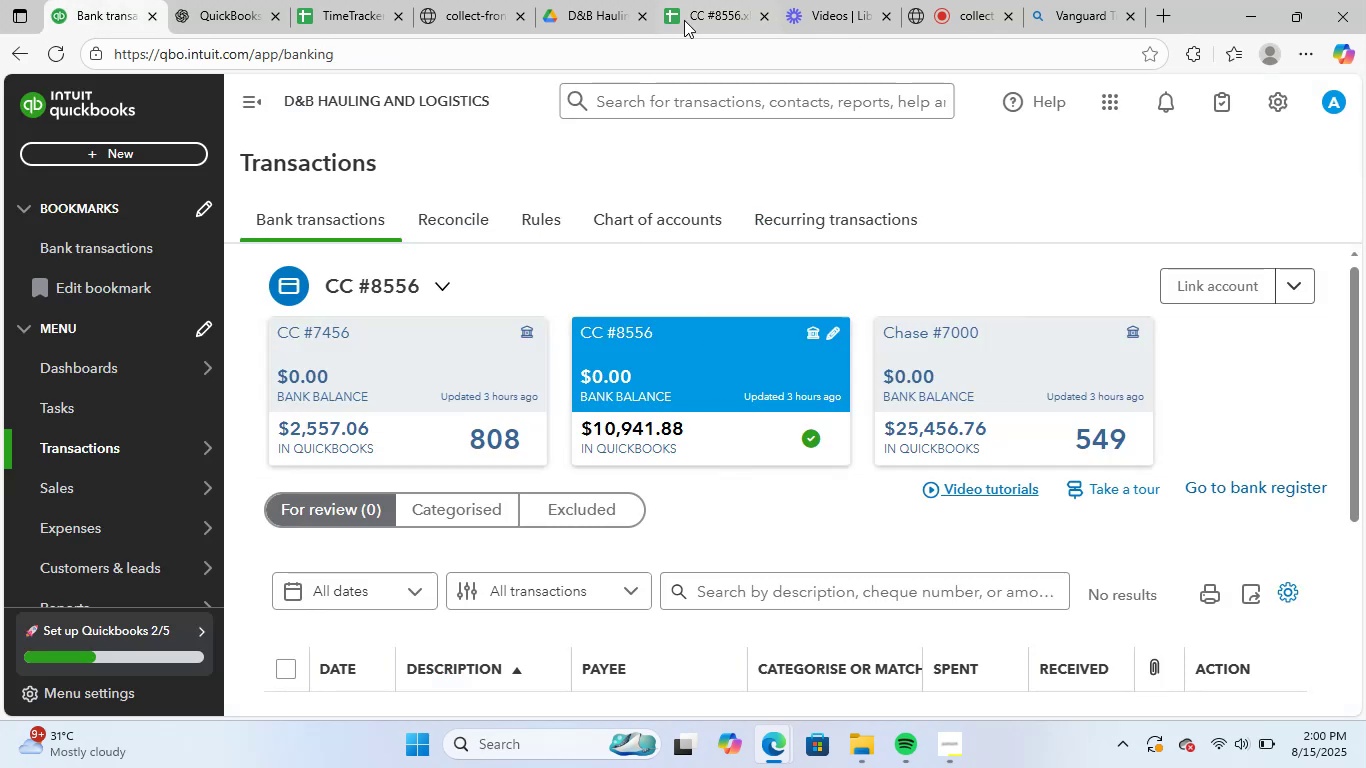 
left_click([743, 0])
 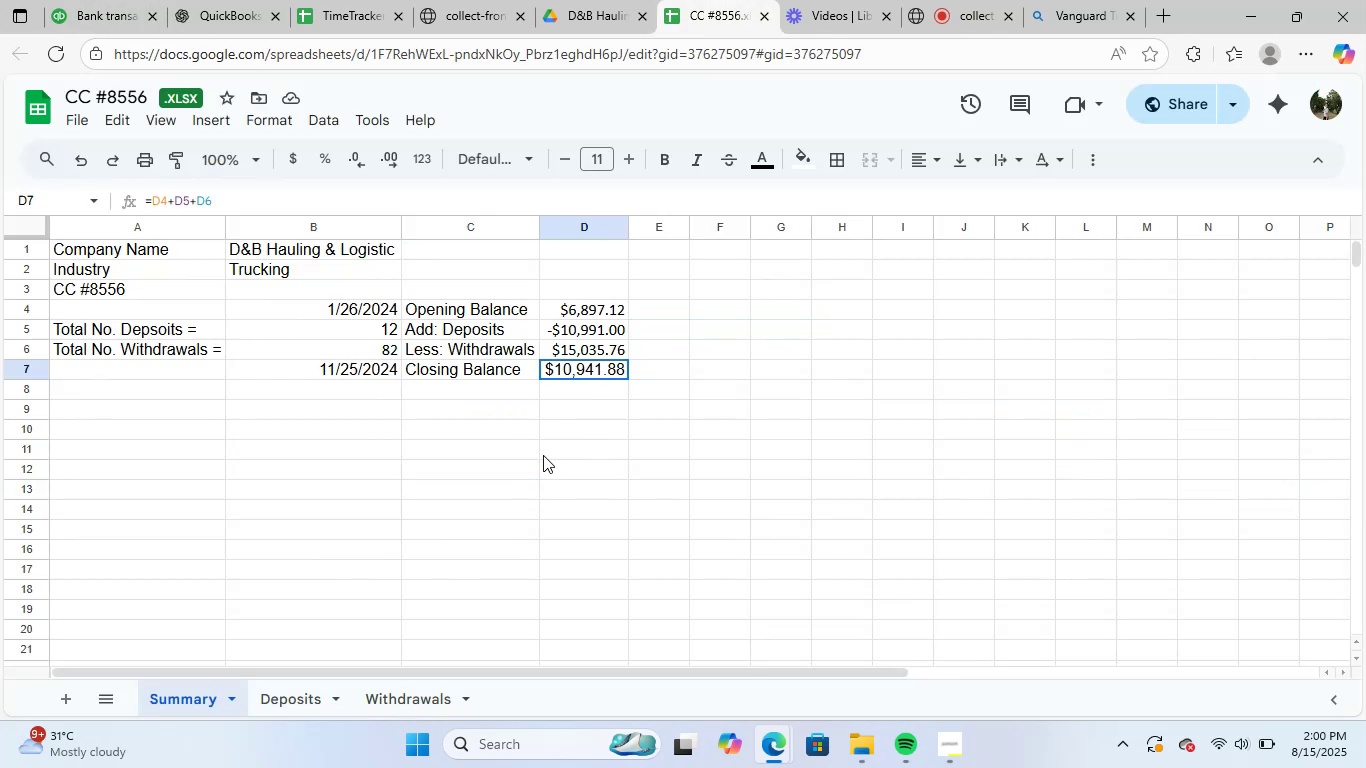 
left_click([90, 0])
 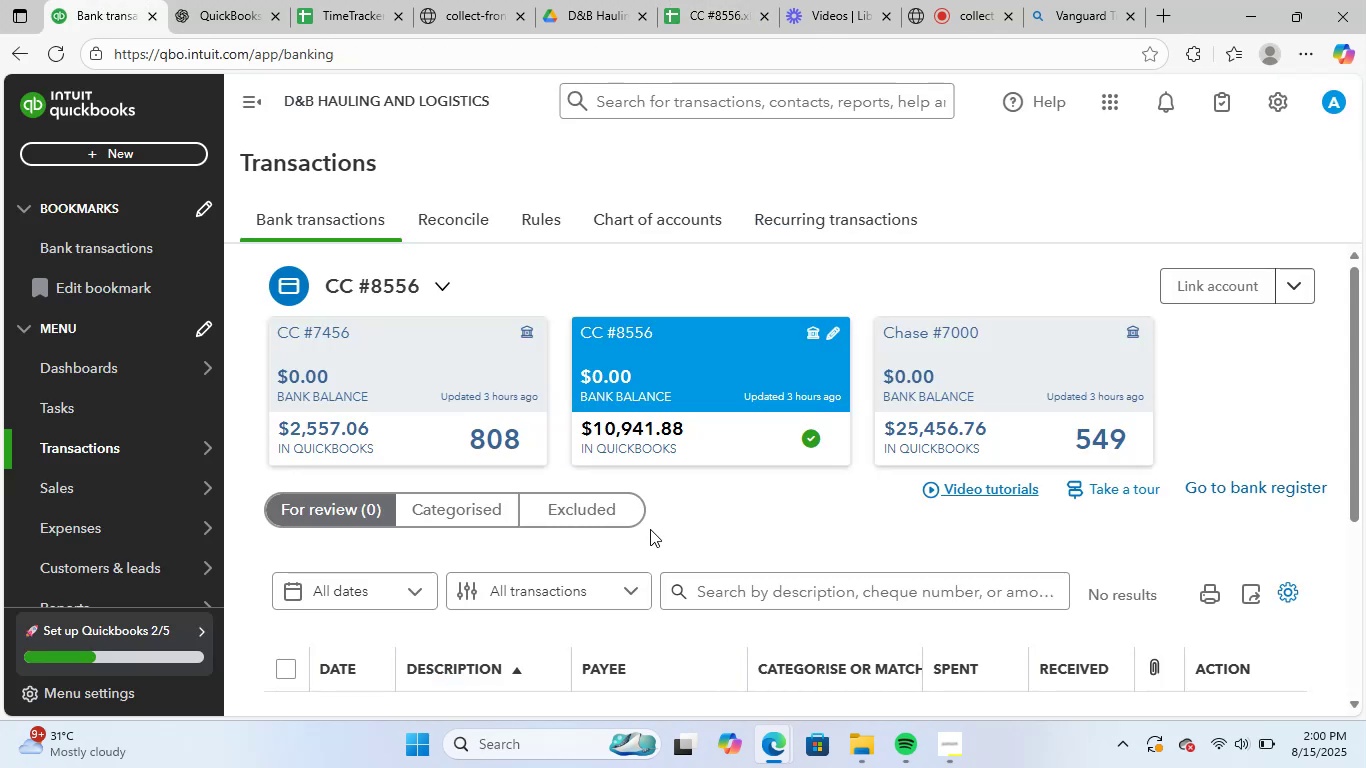 
left_click([712, 500])
 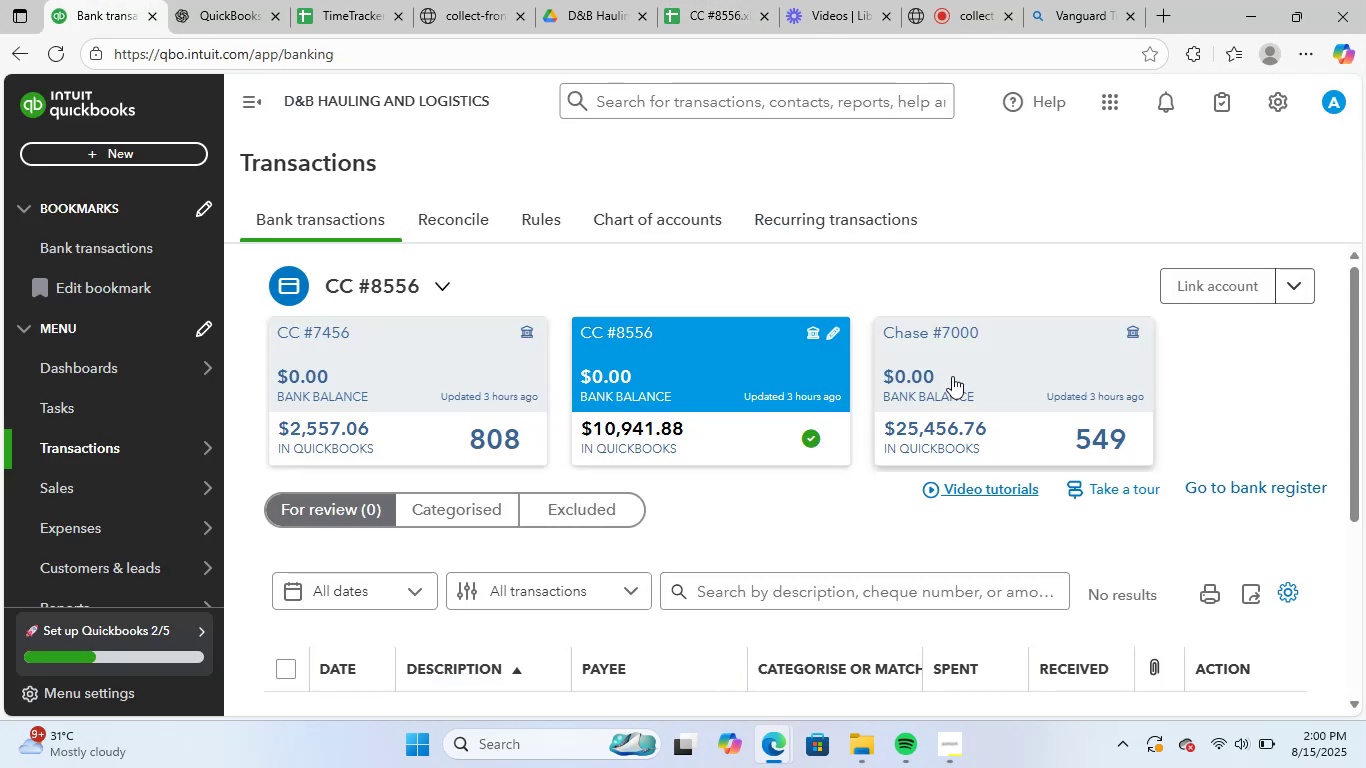 
left_click([966, 362])
 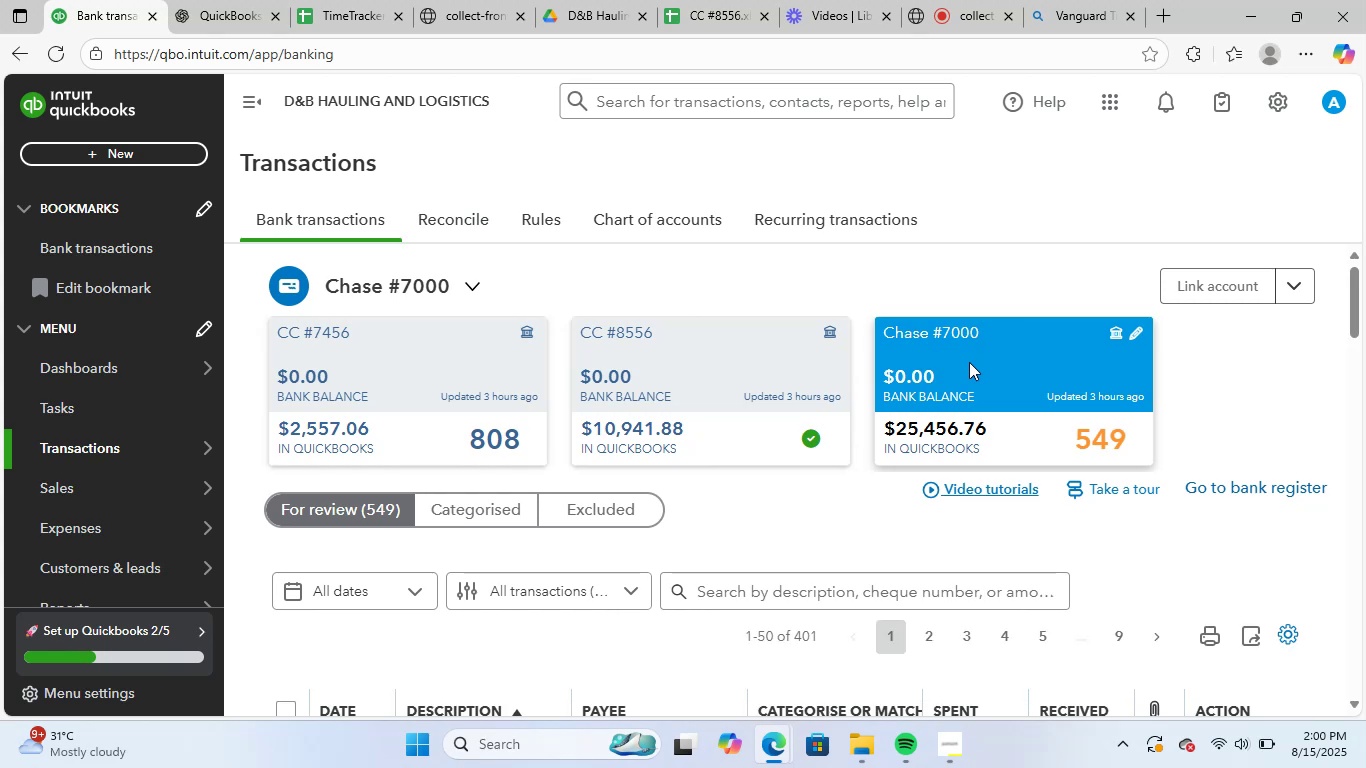 
scroll: coordinate [509, 463], scroll_direction: down, amount: 4.0
 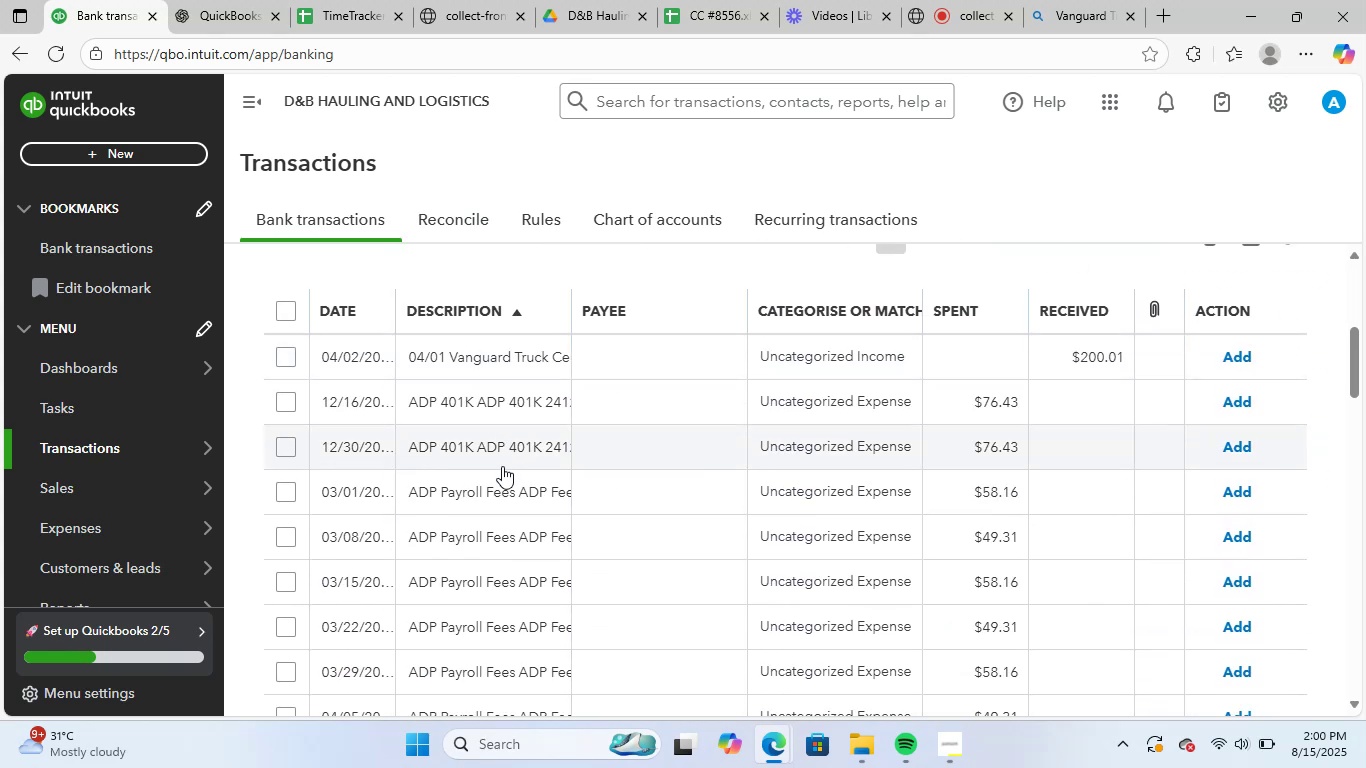 
scroll: coordinate [502, 466], scroll_direction: up, amount: 1.0
 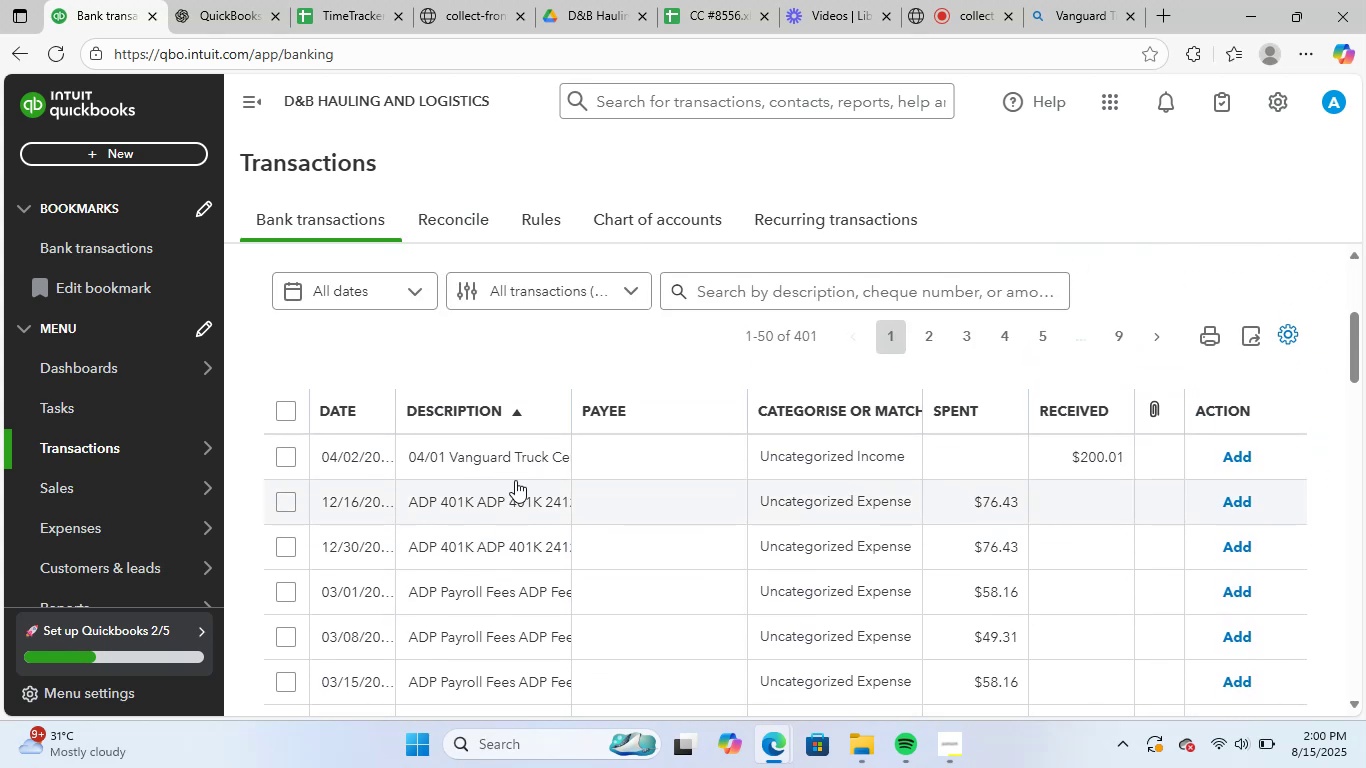 
left_click([506, 445])
 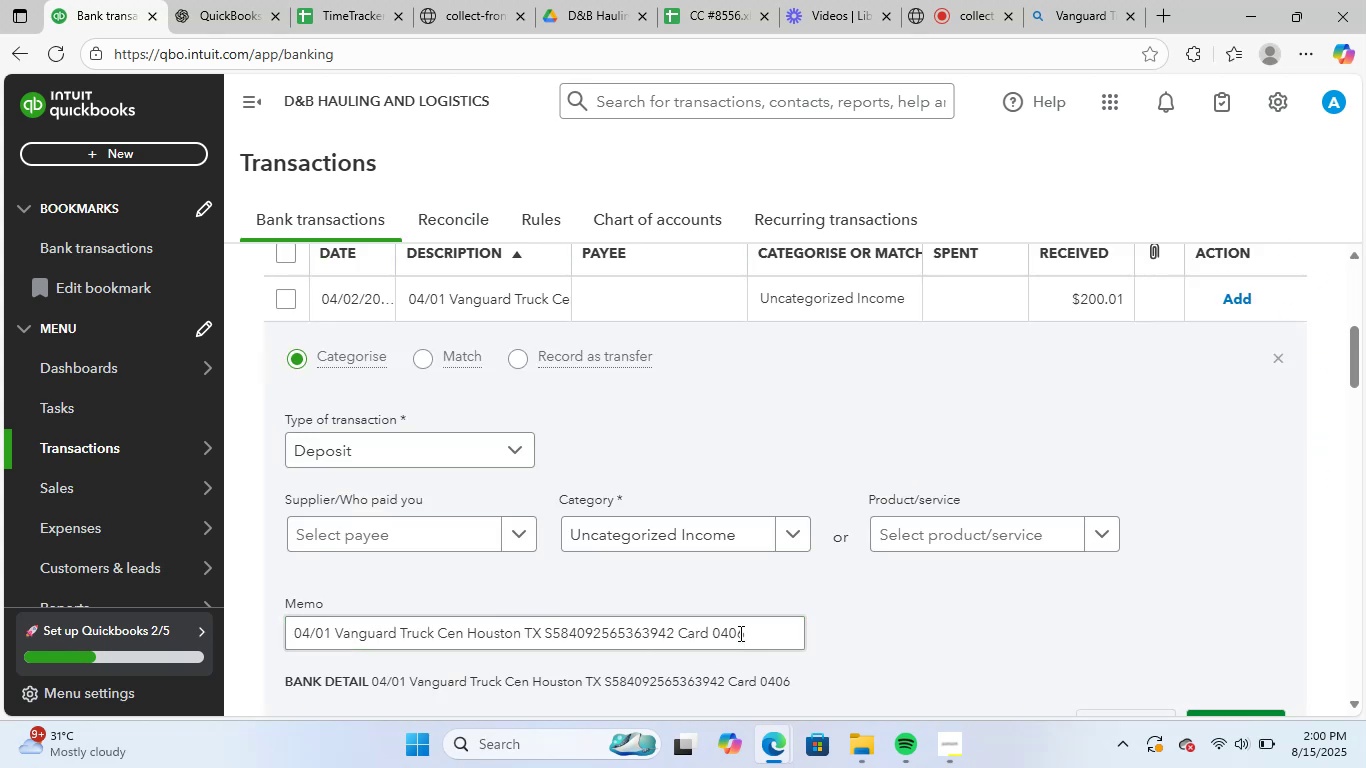 
left_click_drag(start_coordinate=[762, 624], to_coordinate=[123, 593])
 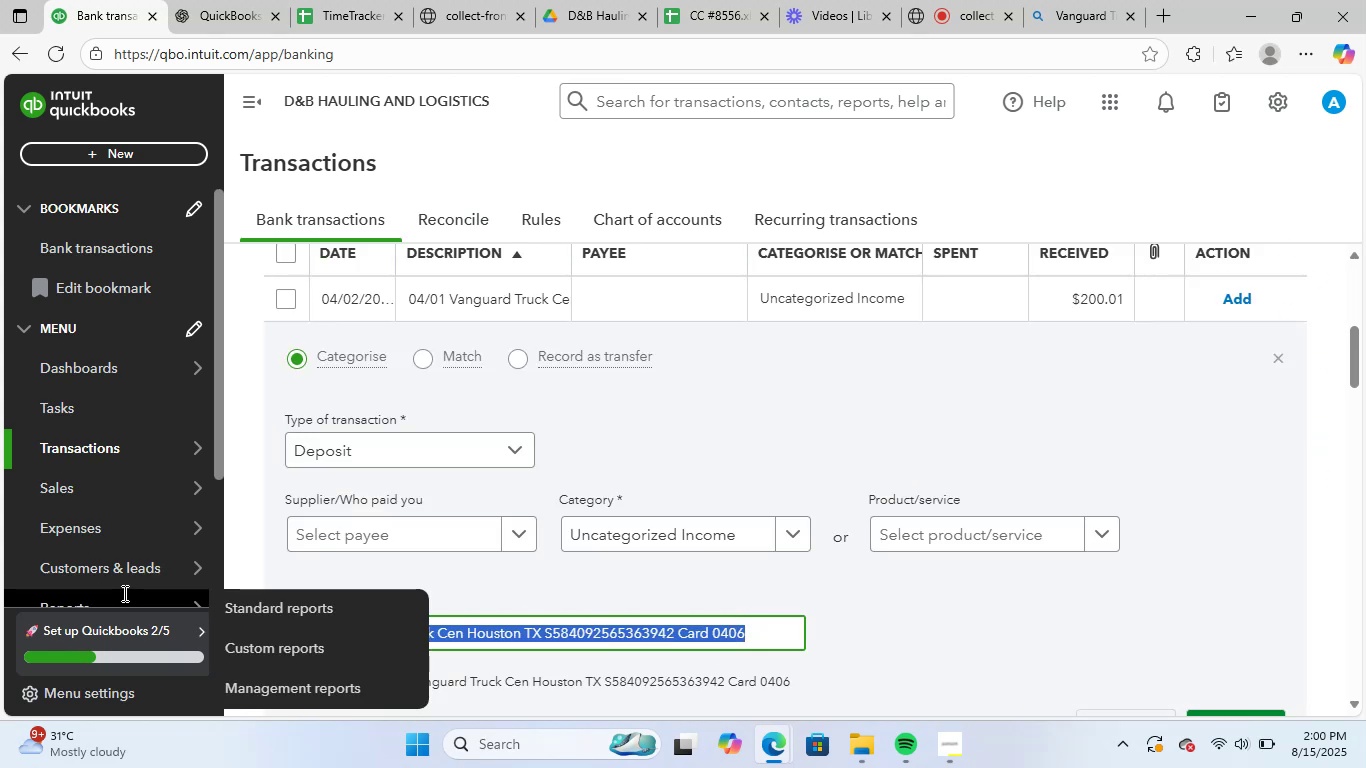 
key(Control+ControlLeft)
 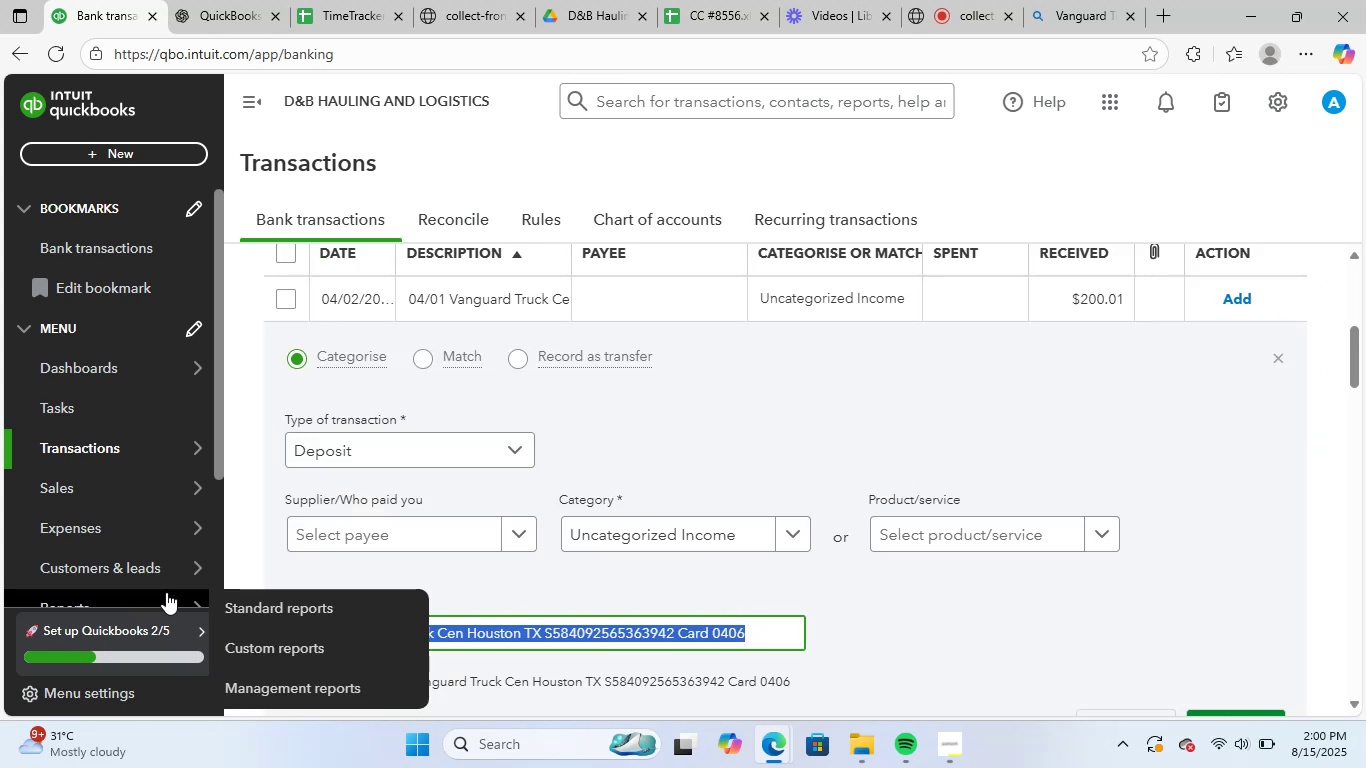 
key(Control+C)
 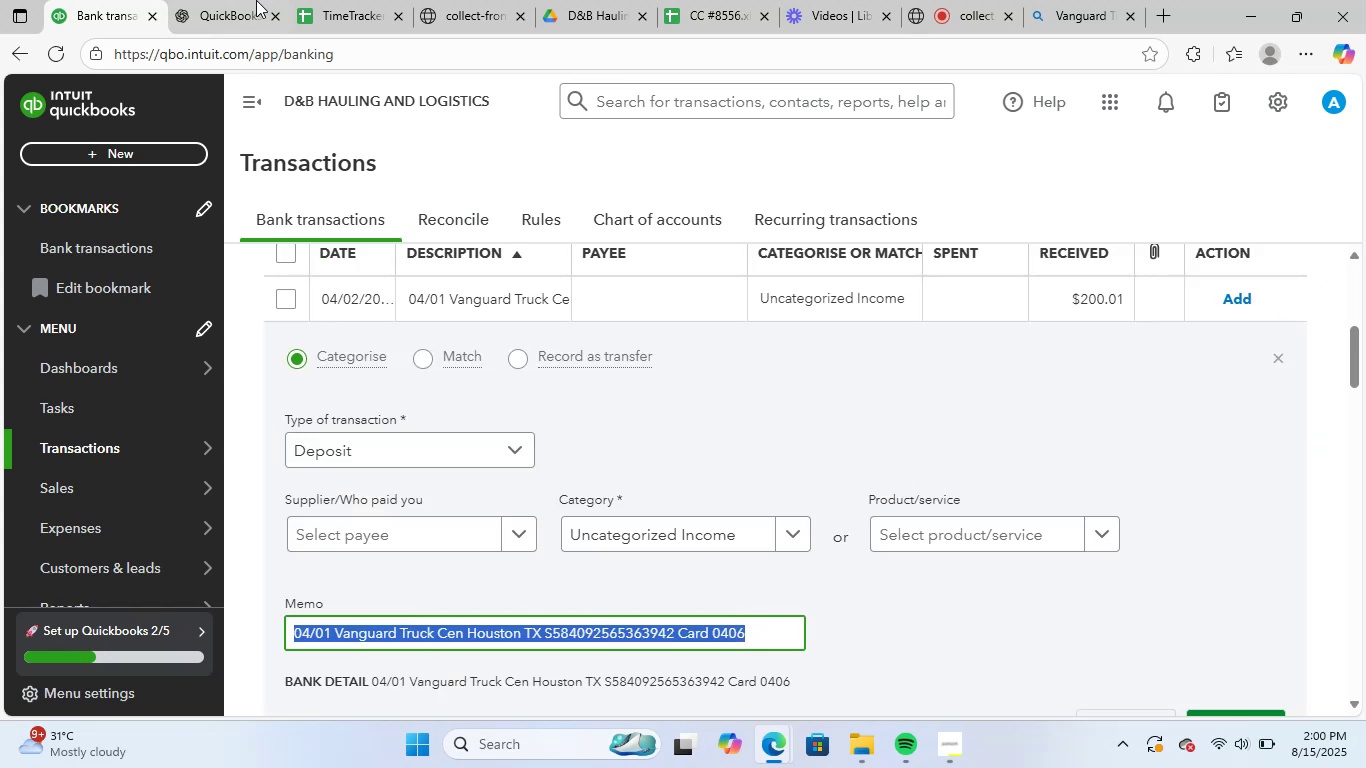 
left_click([260, 0])
 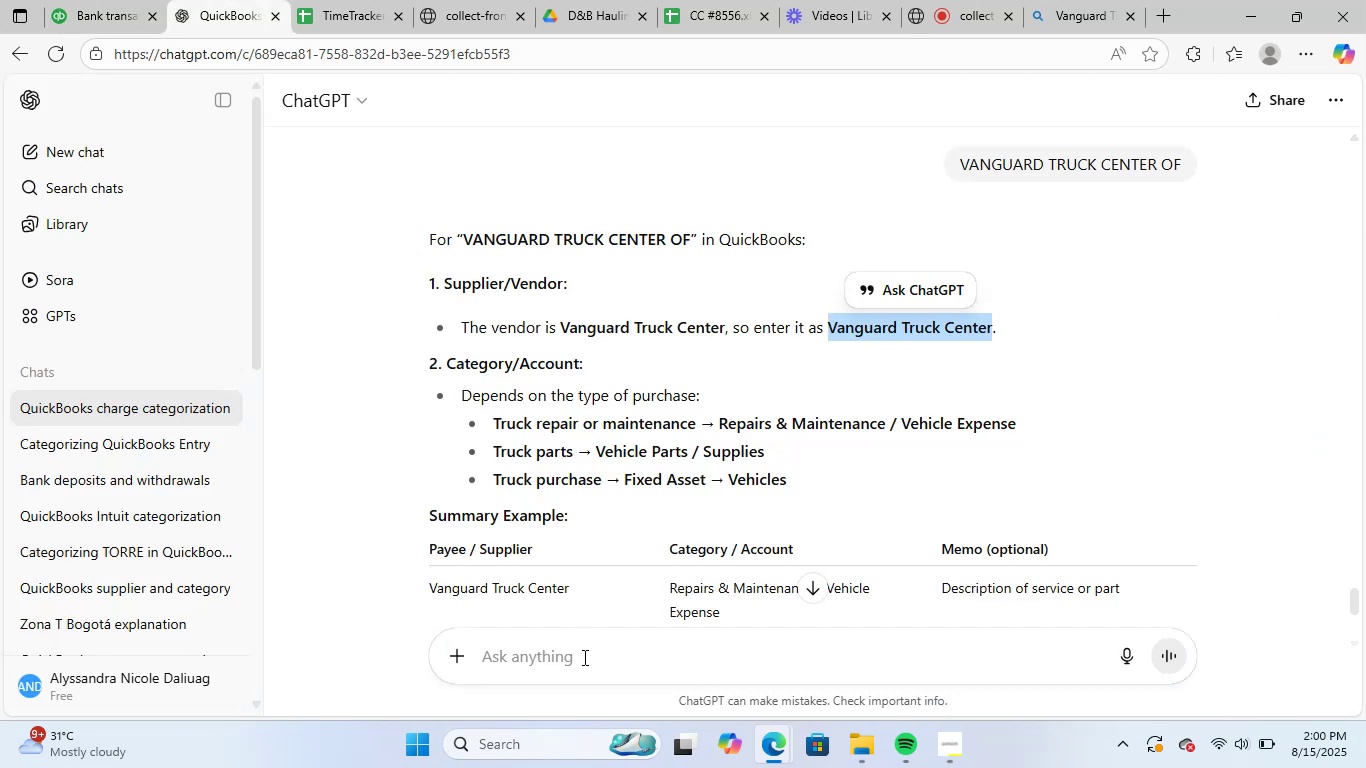 
key(Control+ControlLeft)
 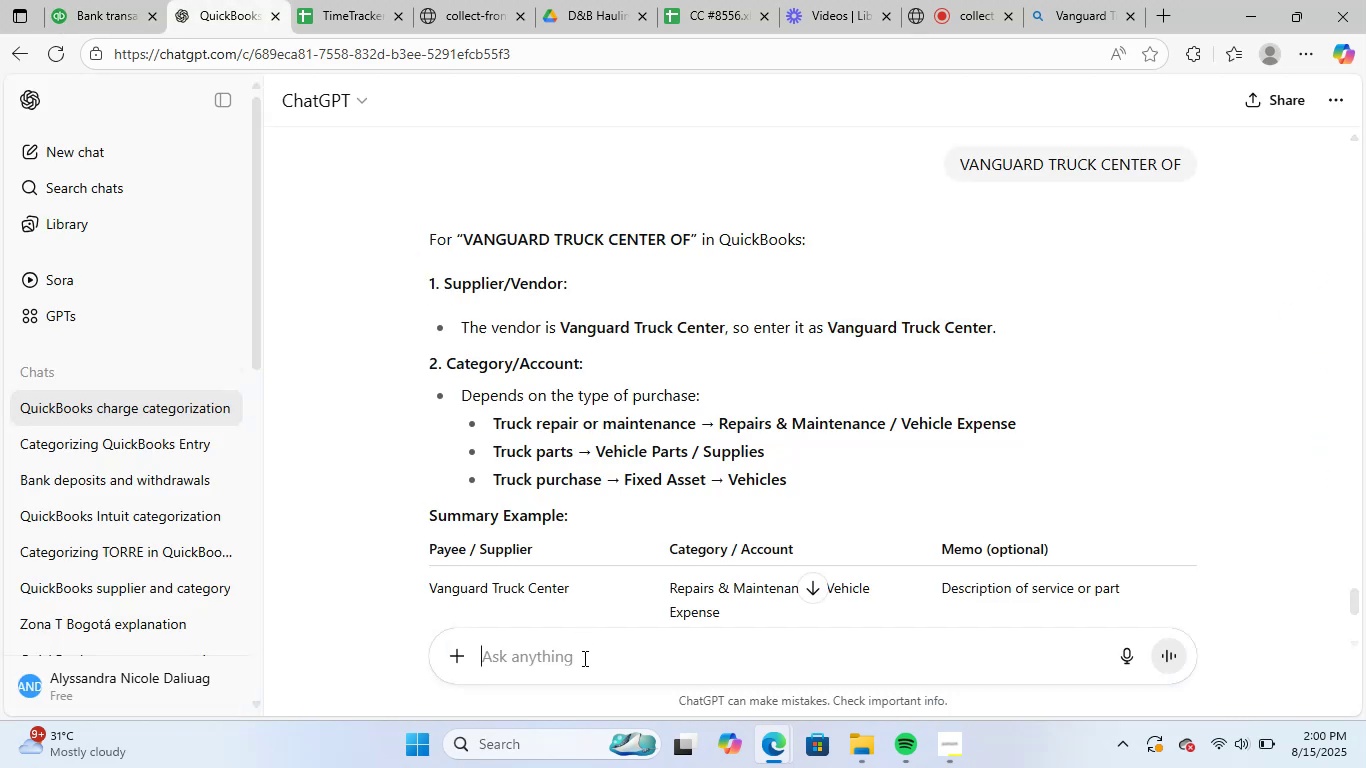 
key(Control+V)
 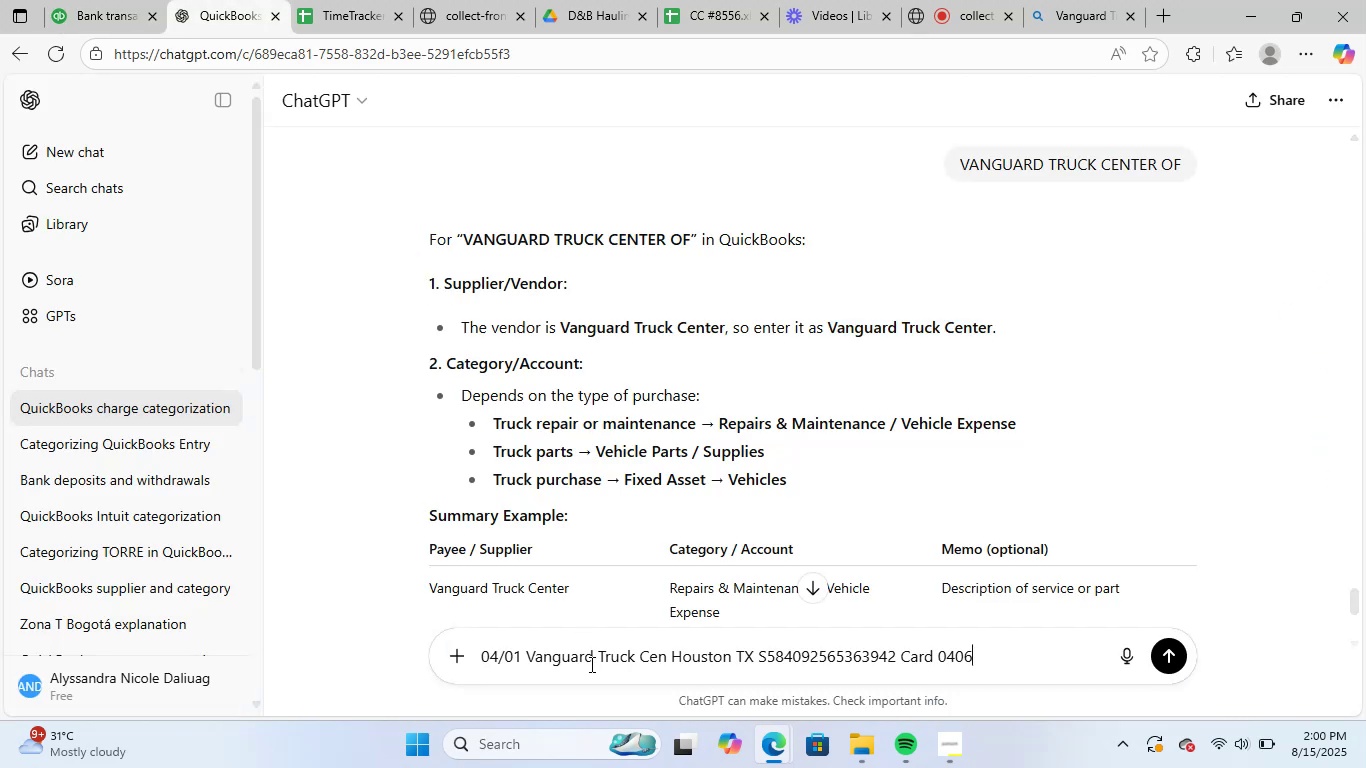 
key(NumpadEnter)
 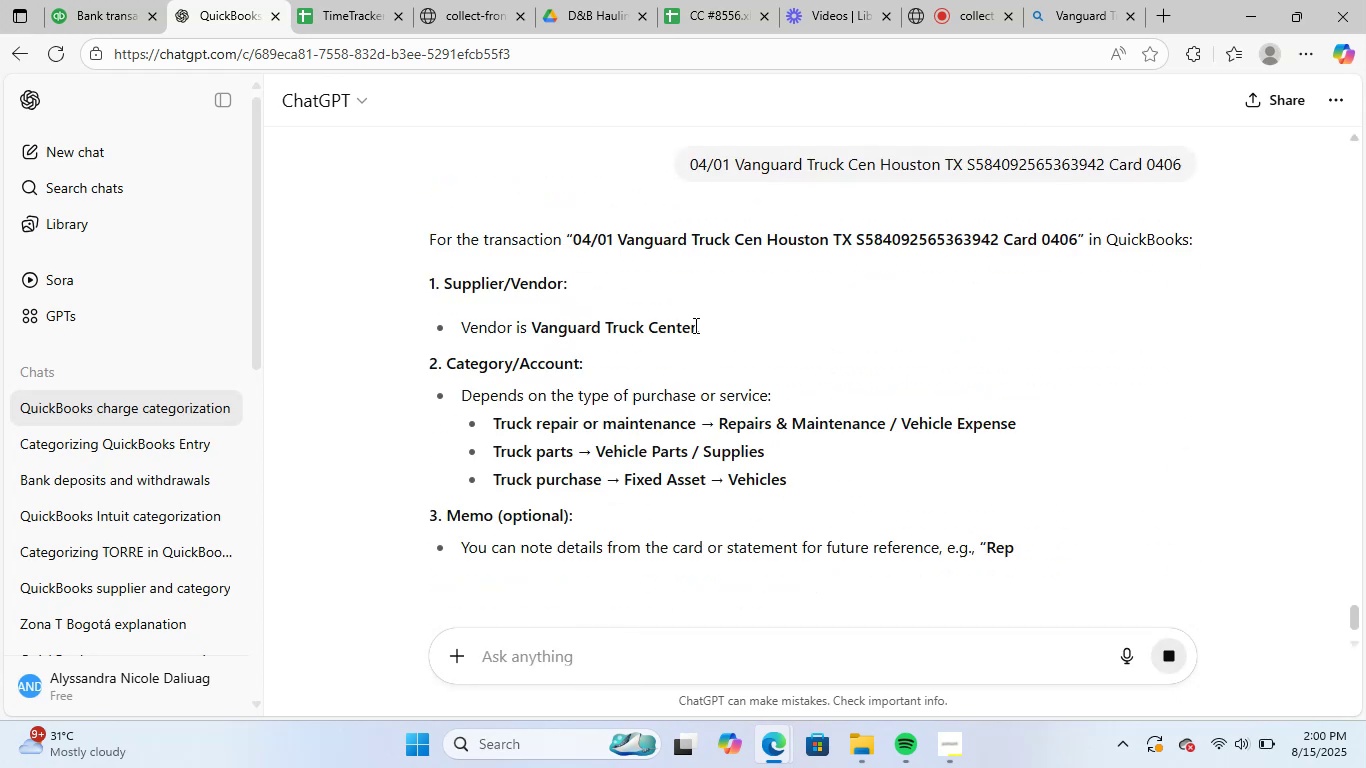 
wait(5.08)
 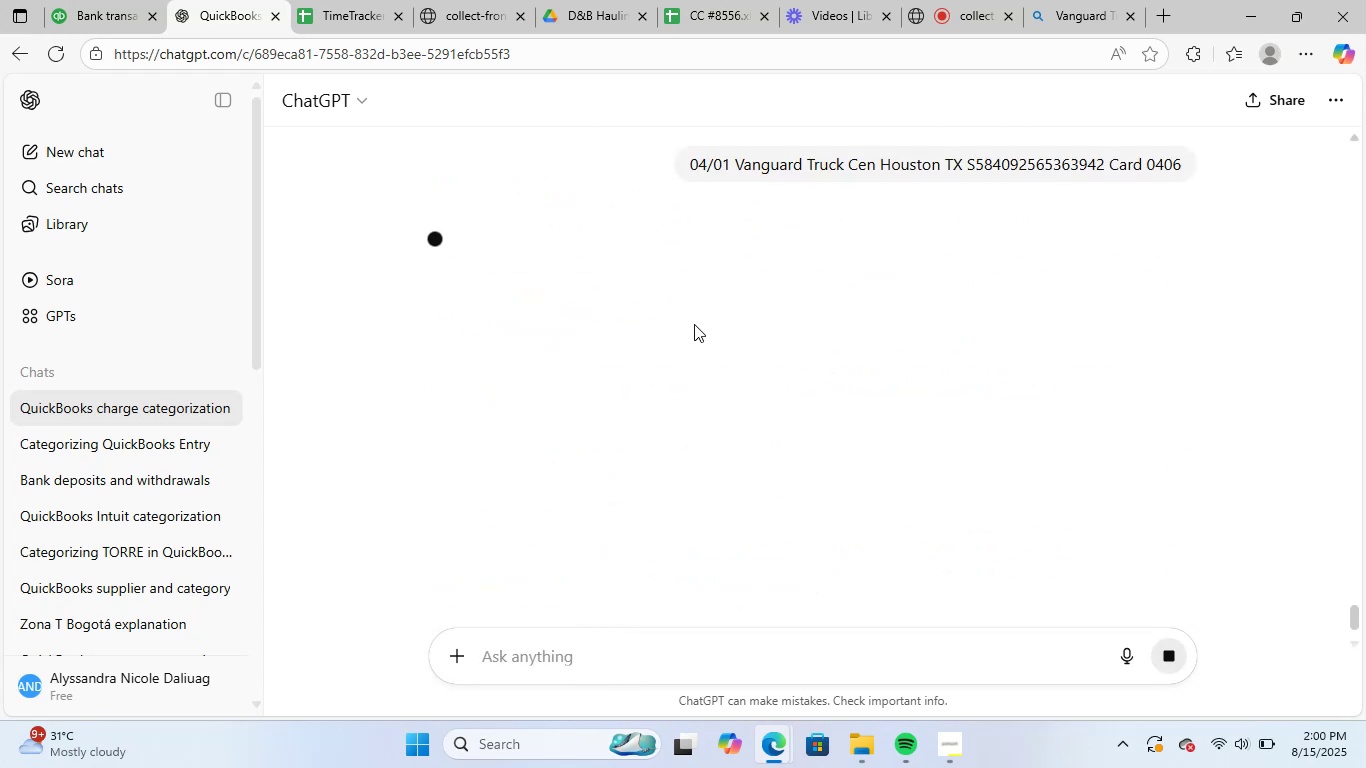 
left_click_drag(start_coordinate=[532, 333], to_coordinate=[697, 338])
 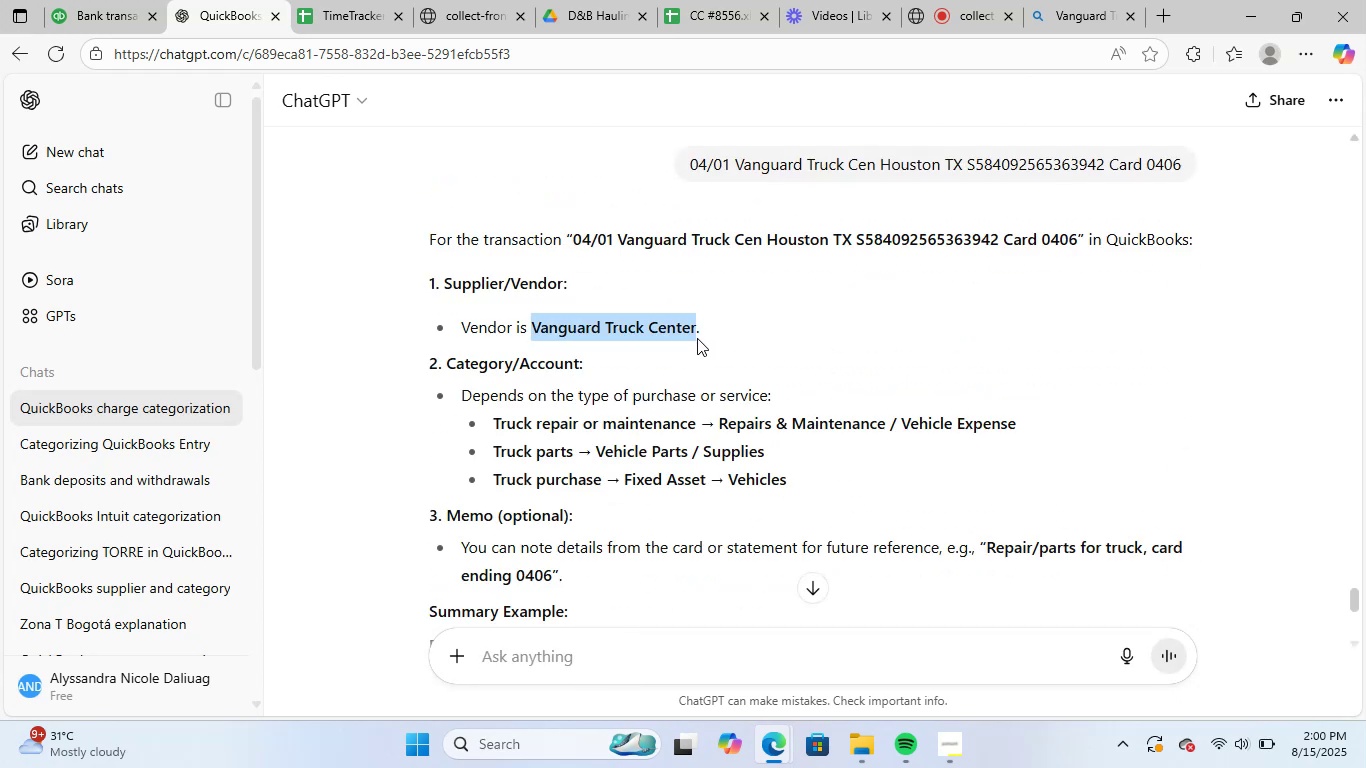 
key(Control+C)
 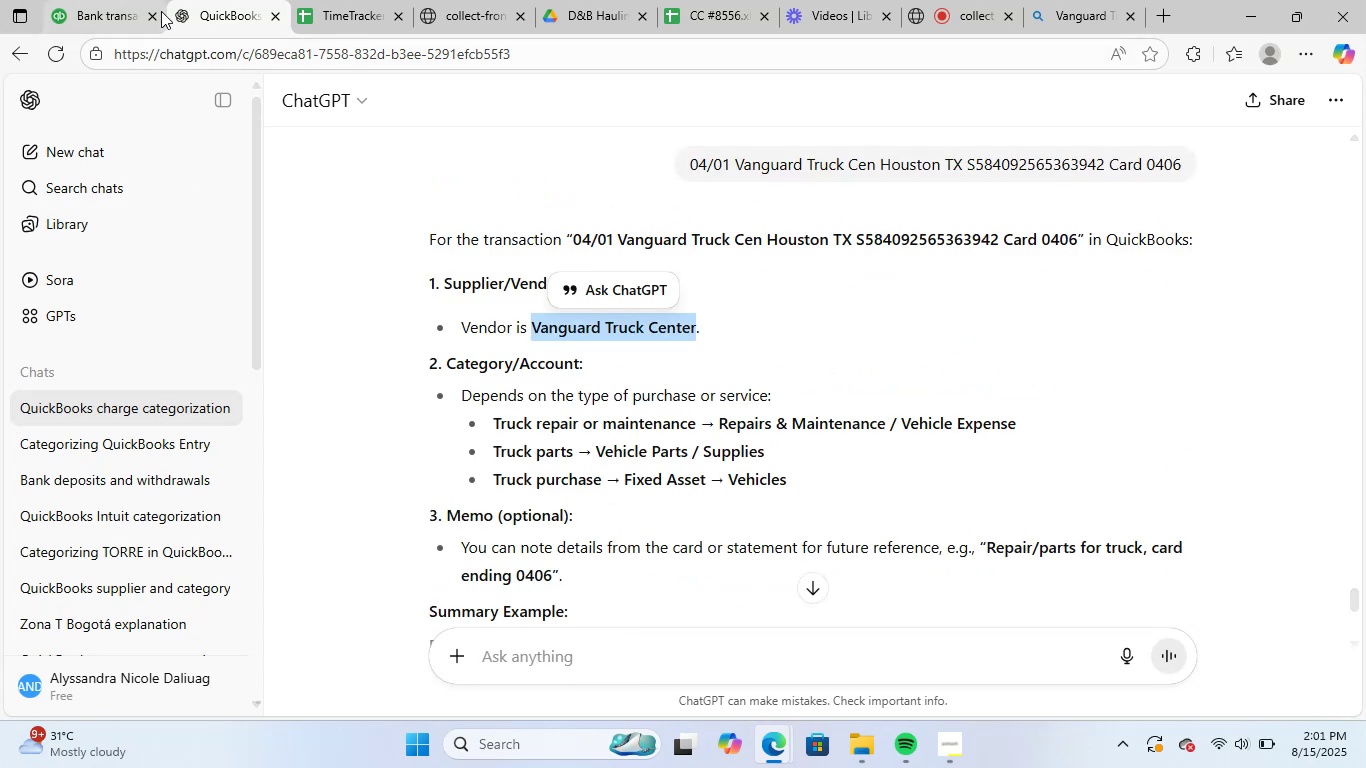 
left_click([117, 3])
 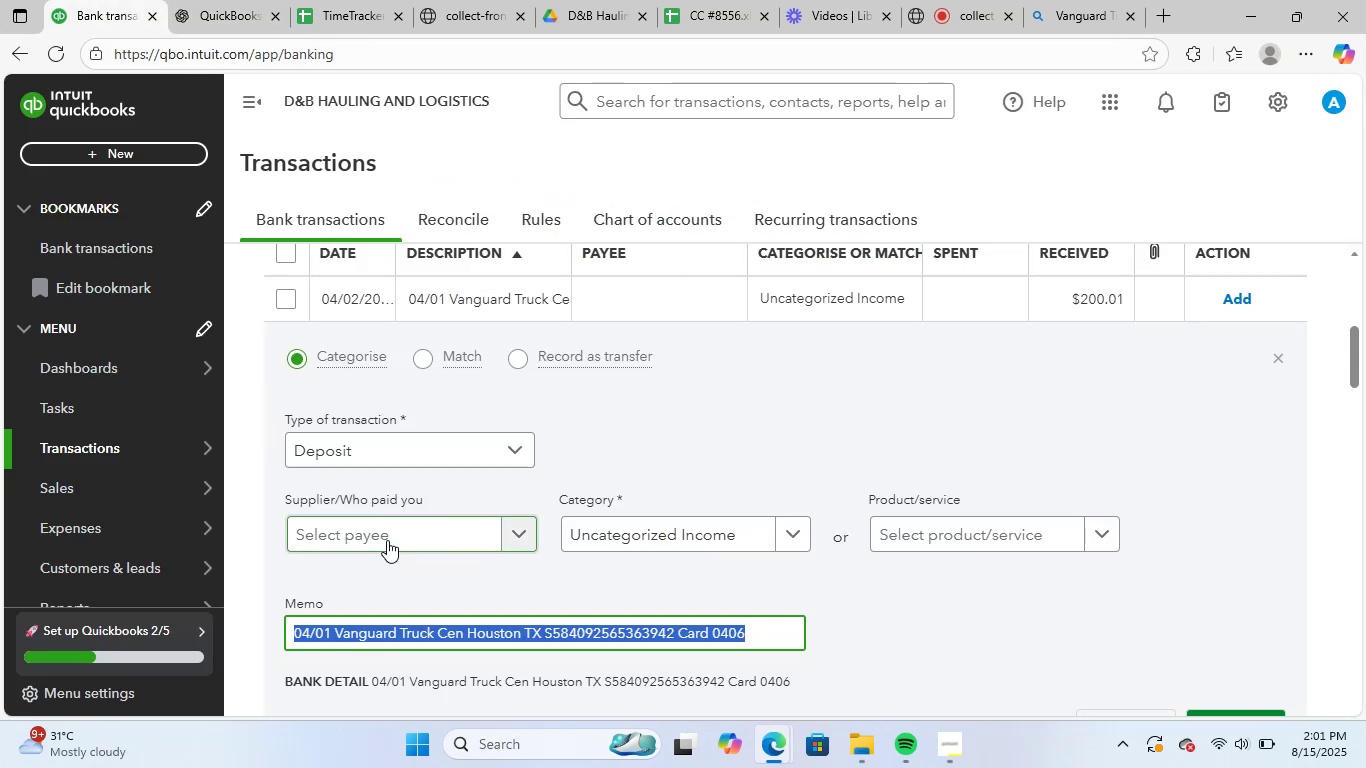 
key(Control+ControlLeft)
 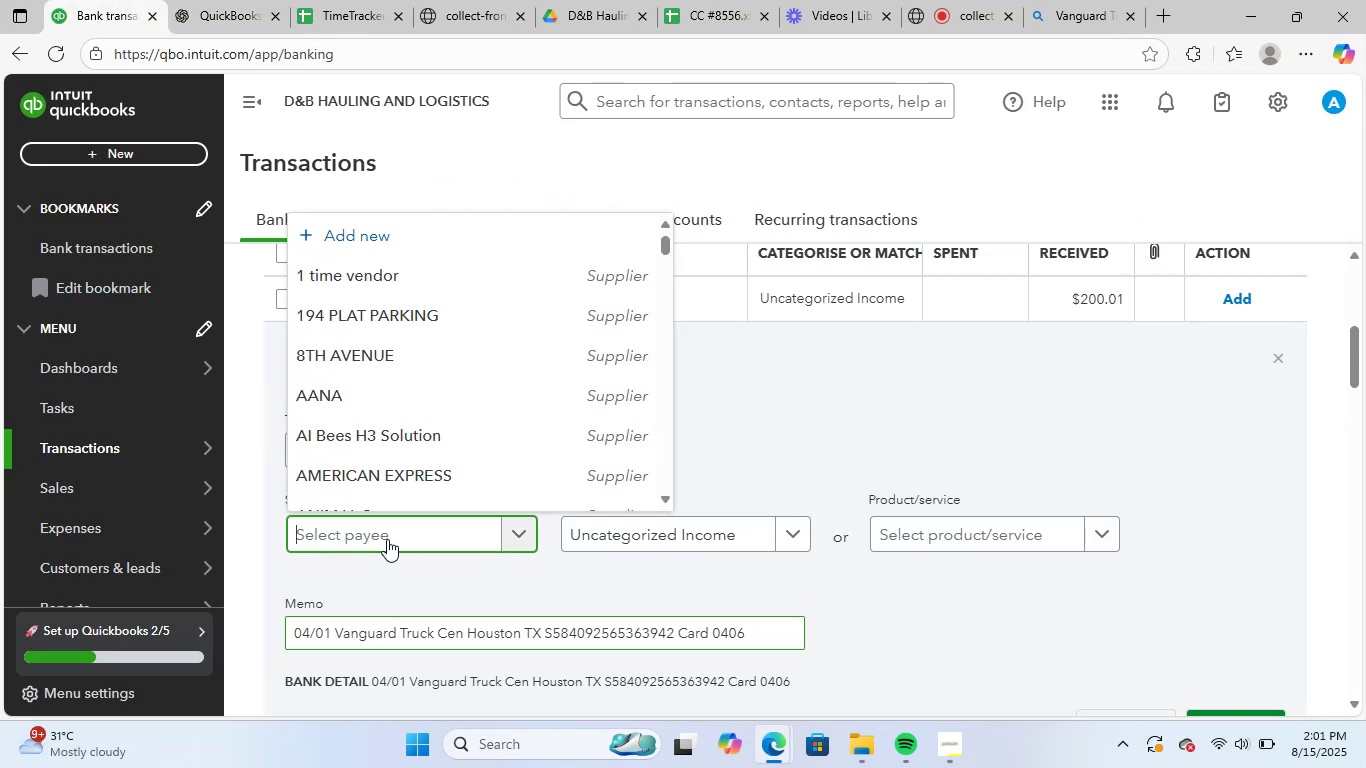 
key(Control+V)
 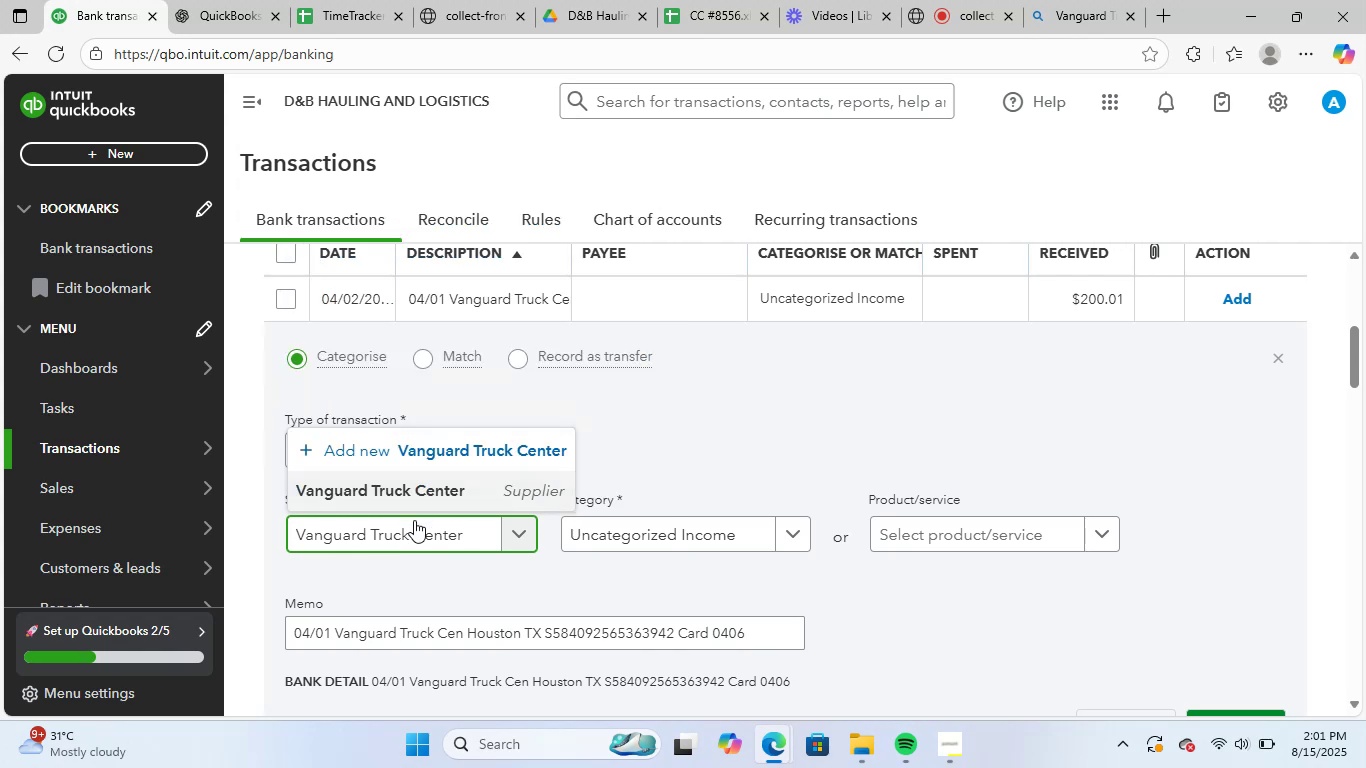 
left_click([437, 493])
 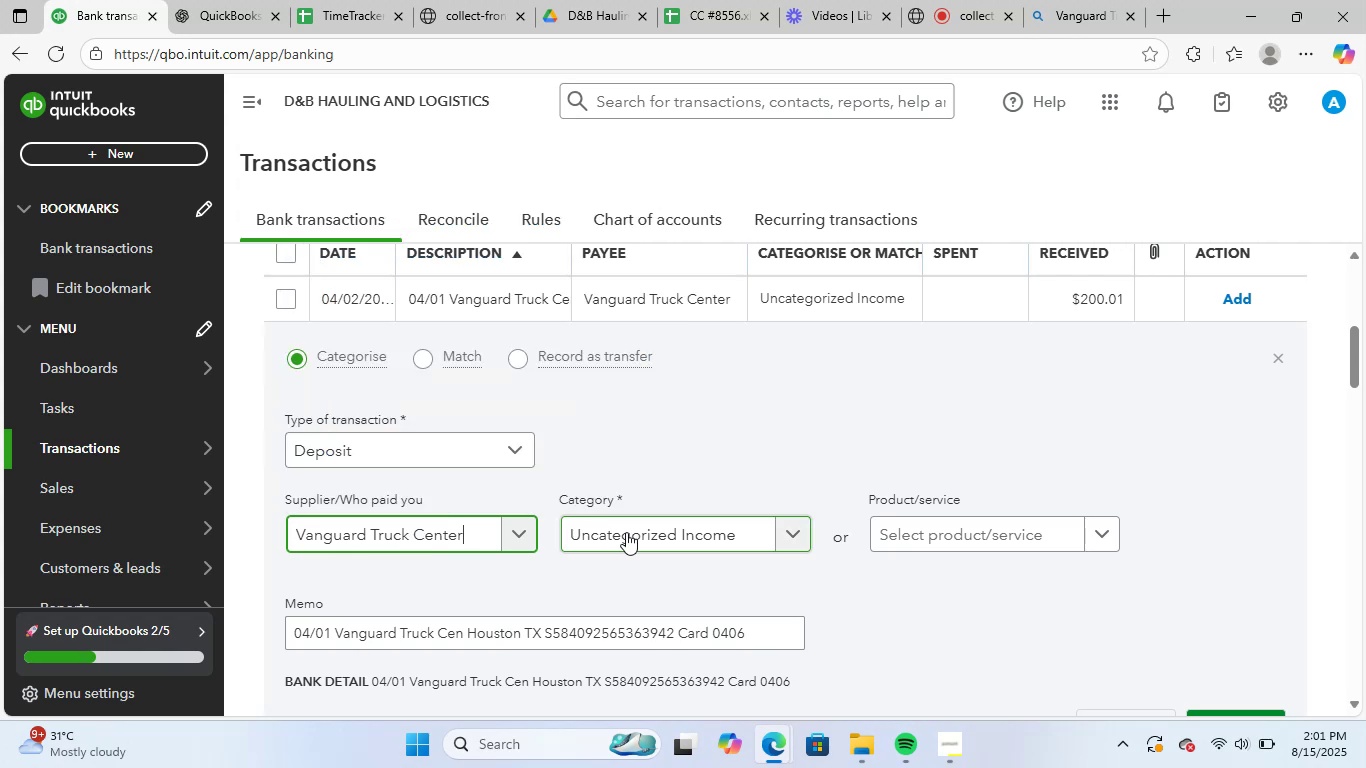 
left_click([627, 532])
 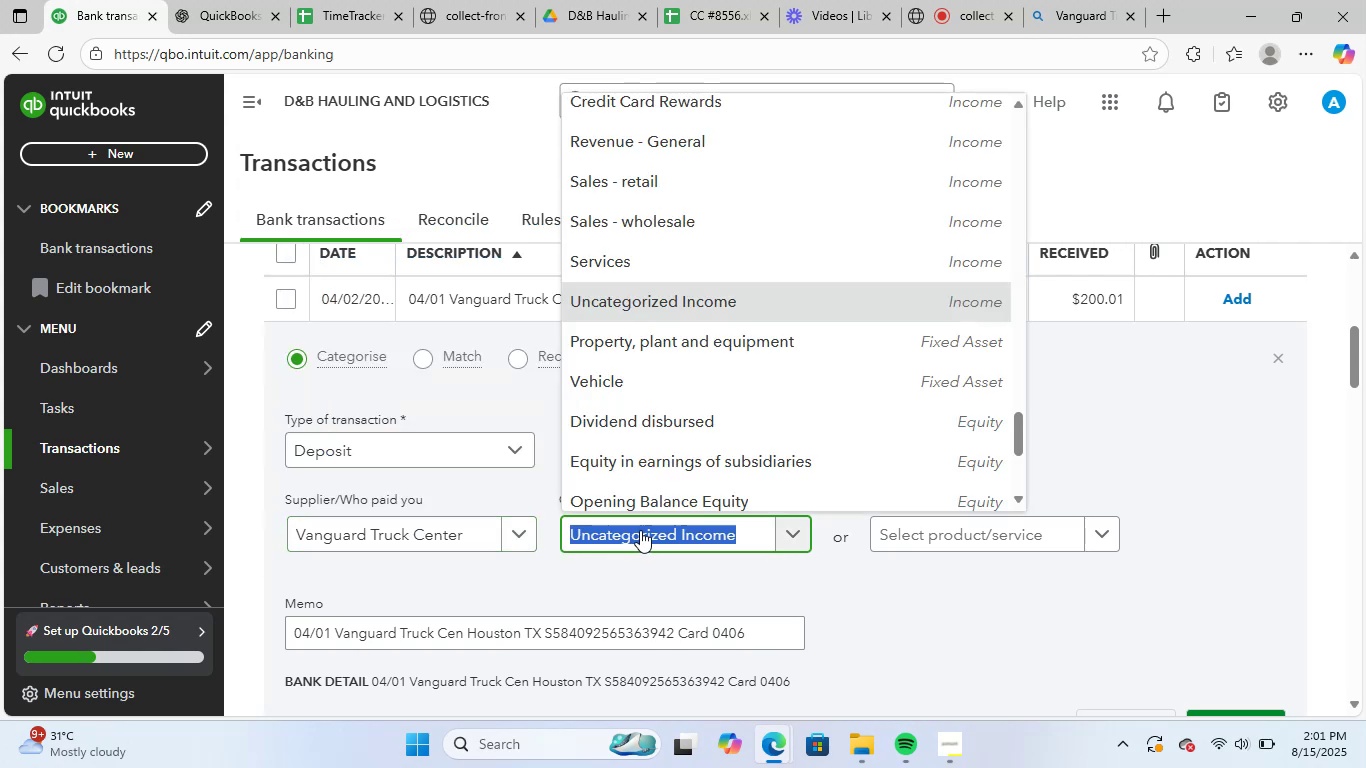 
type(vehi)
 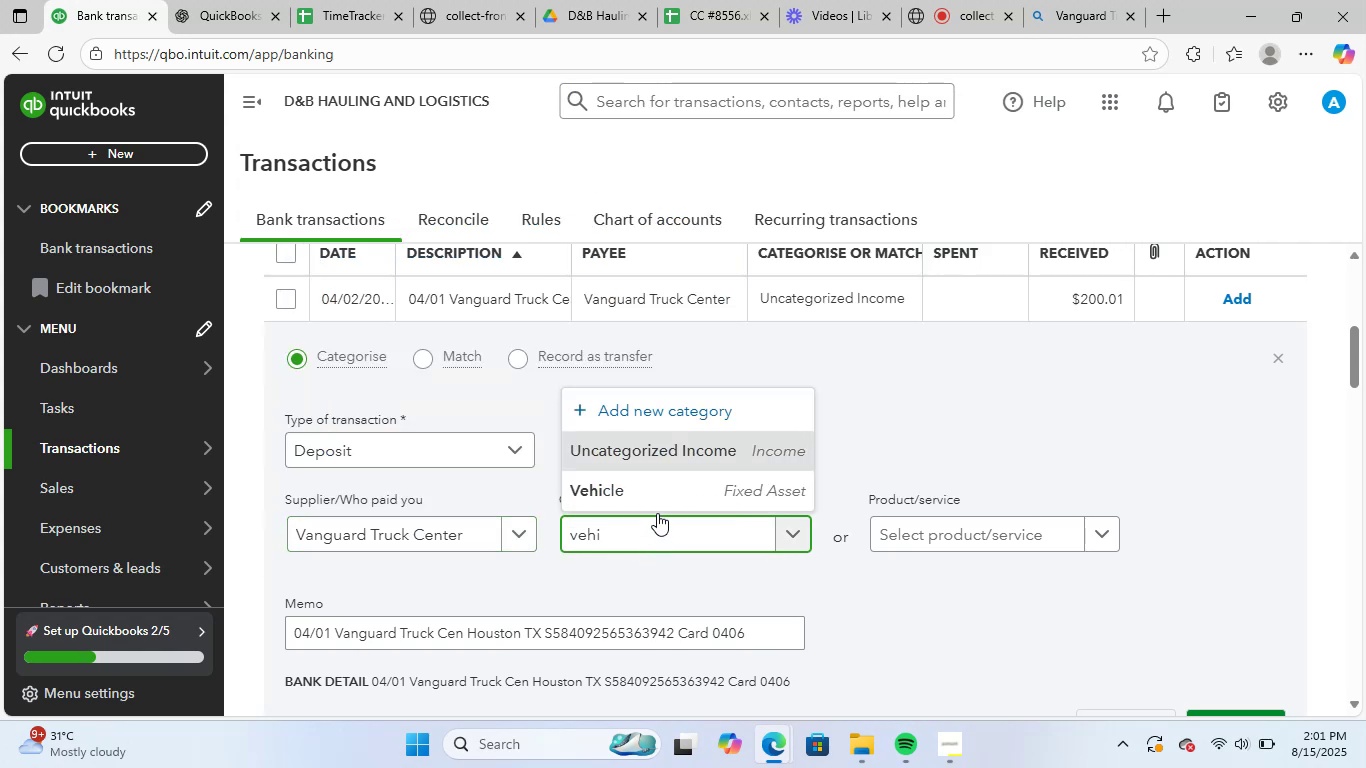 
left_click([671, 486])
 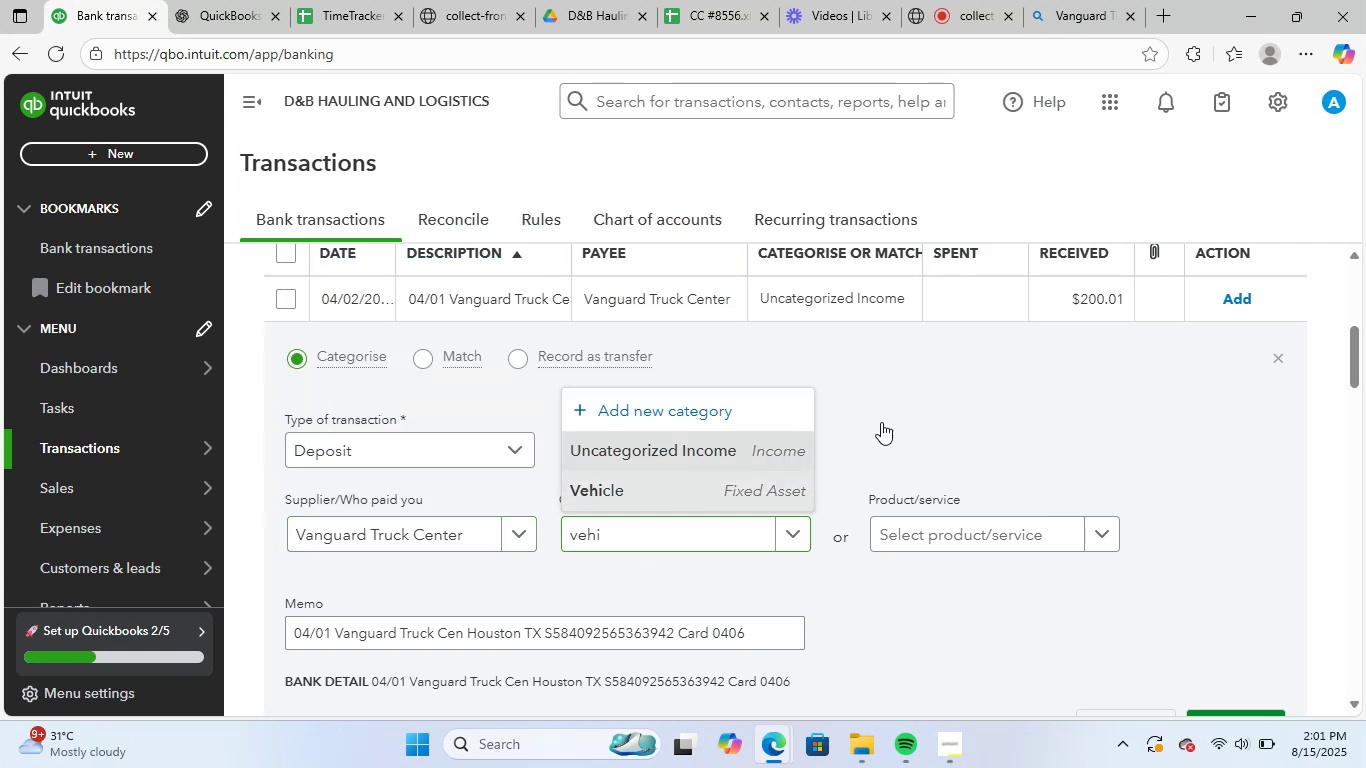 
scroll: coordinate [887, 420], scroll_direction: down, amount: 2.0
 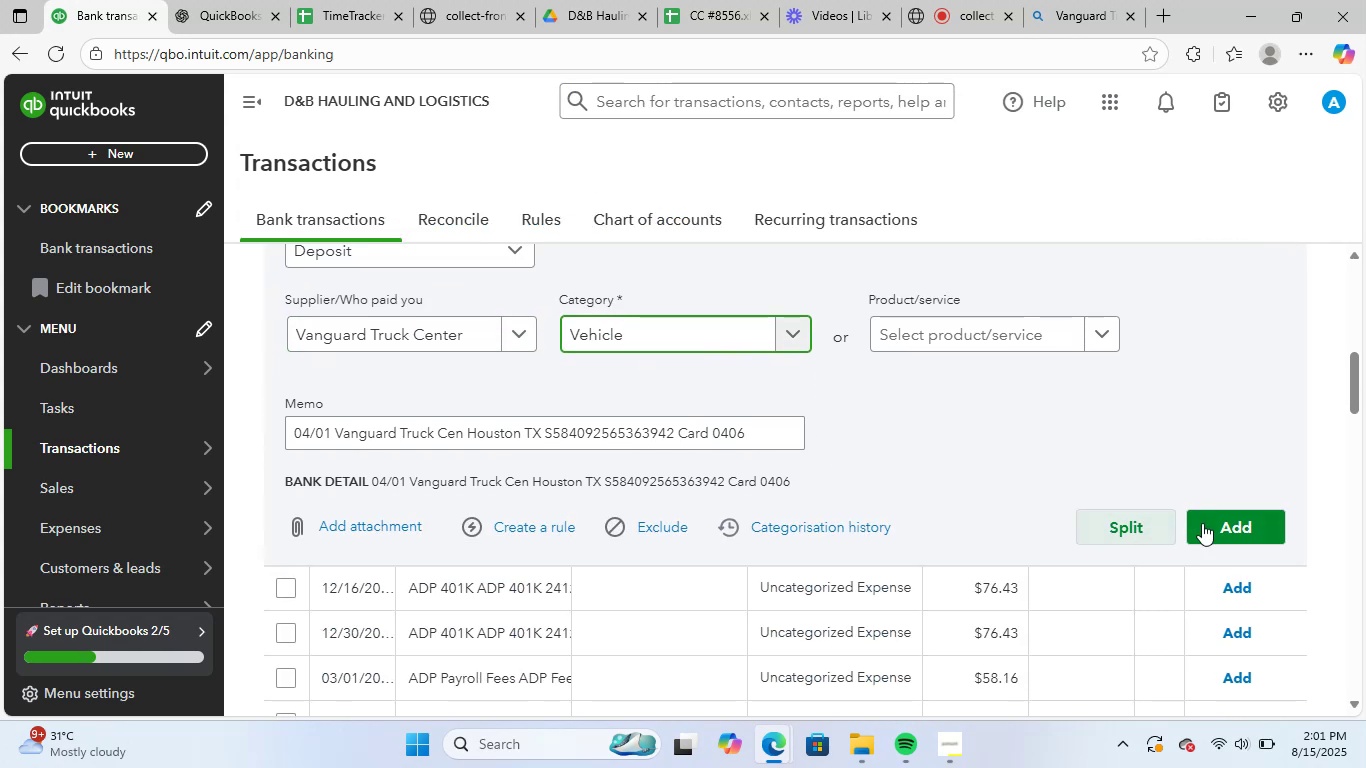 
left_click([1234, 524])
 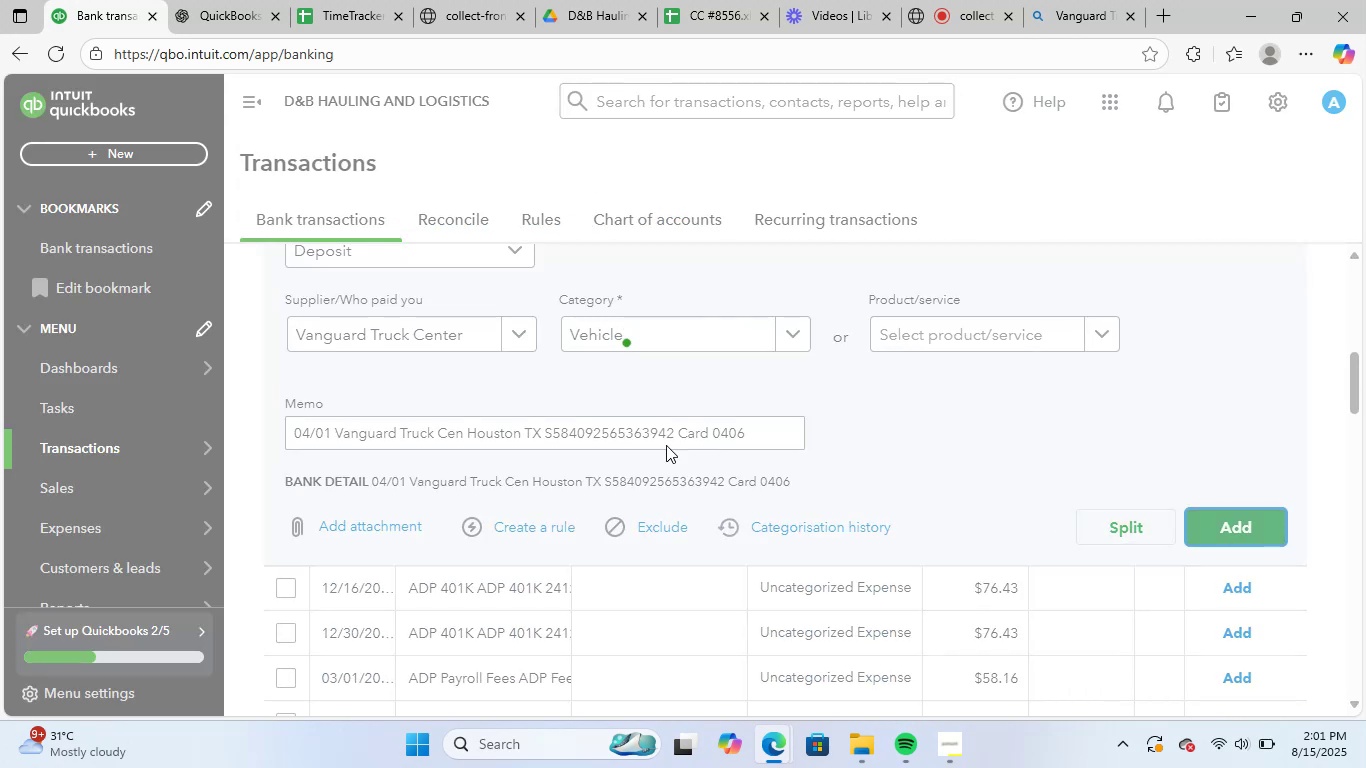 
scroll: coordinate [532, 437], scroll_direction: up, amount: 4.0
 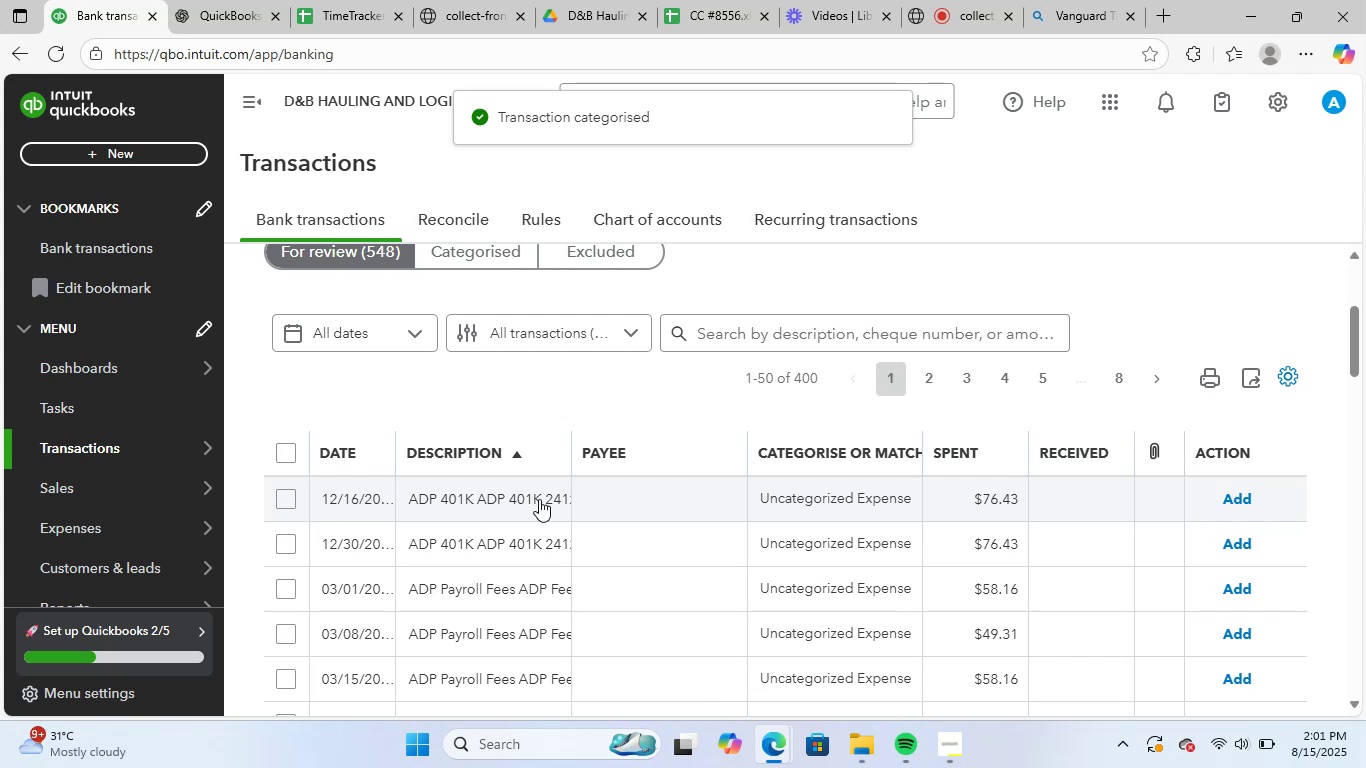 
left_click([539, 499])
 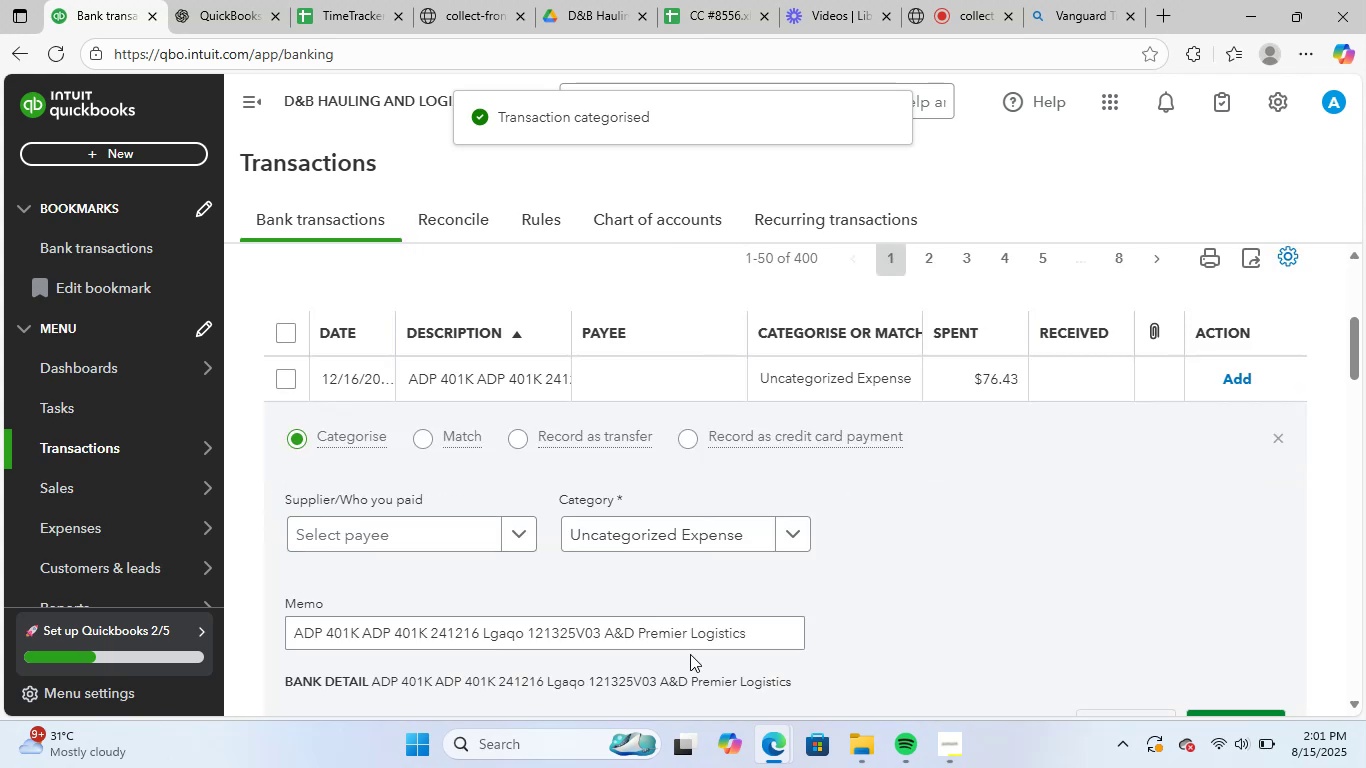 
left_click_drag(start_coordinate=[762, 637], to_coordinate=[257, 617])
 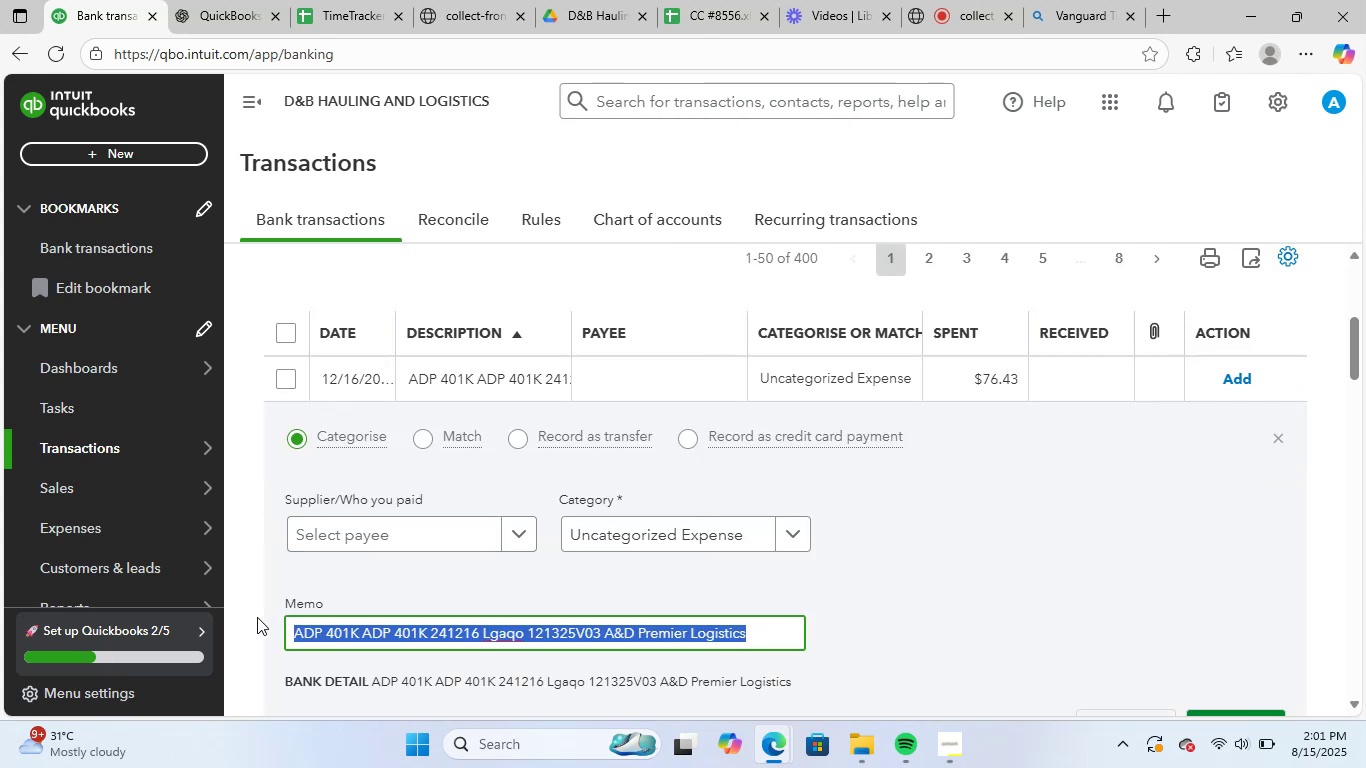 
key(Control+ControlLeft)
 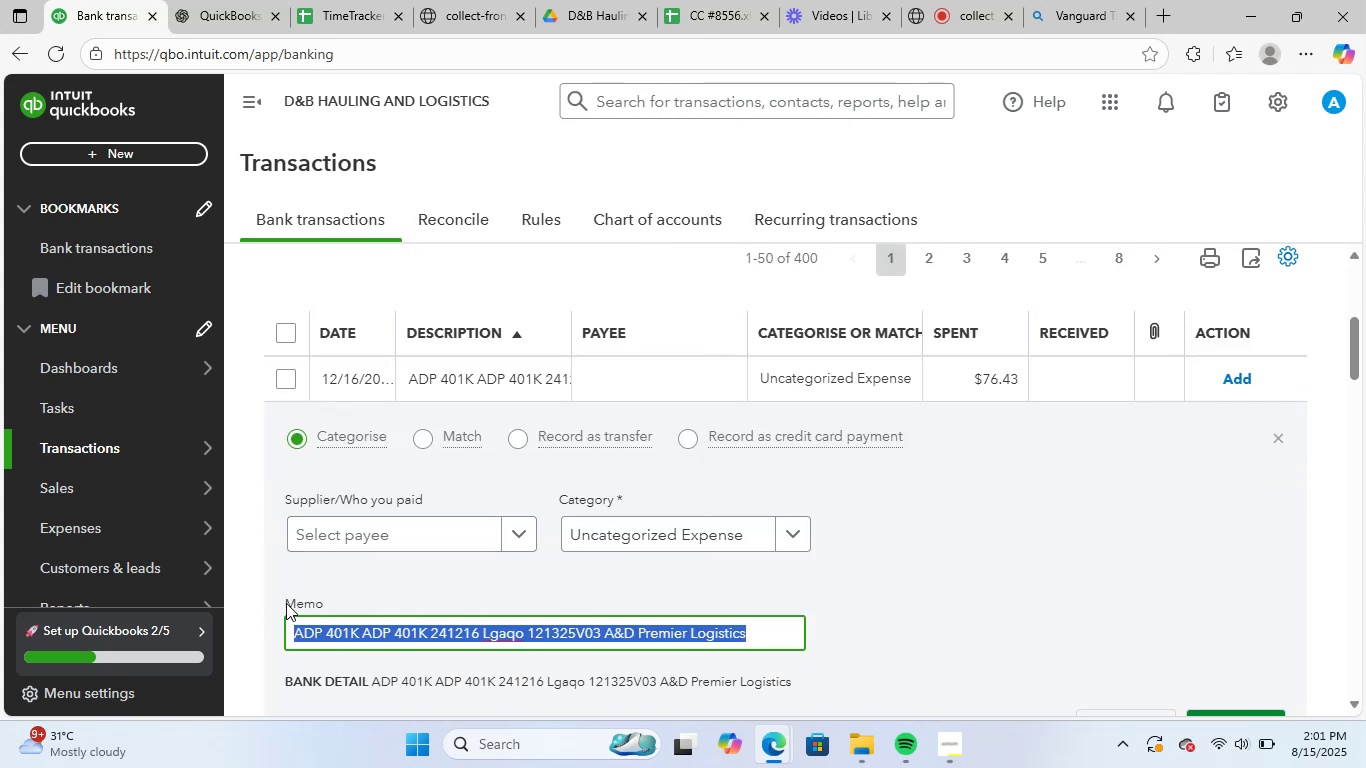 
key(Control+C)
 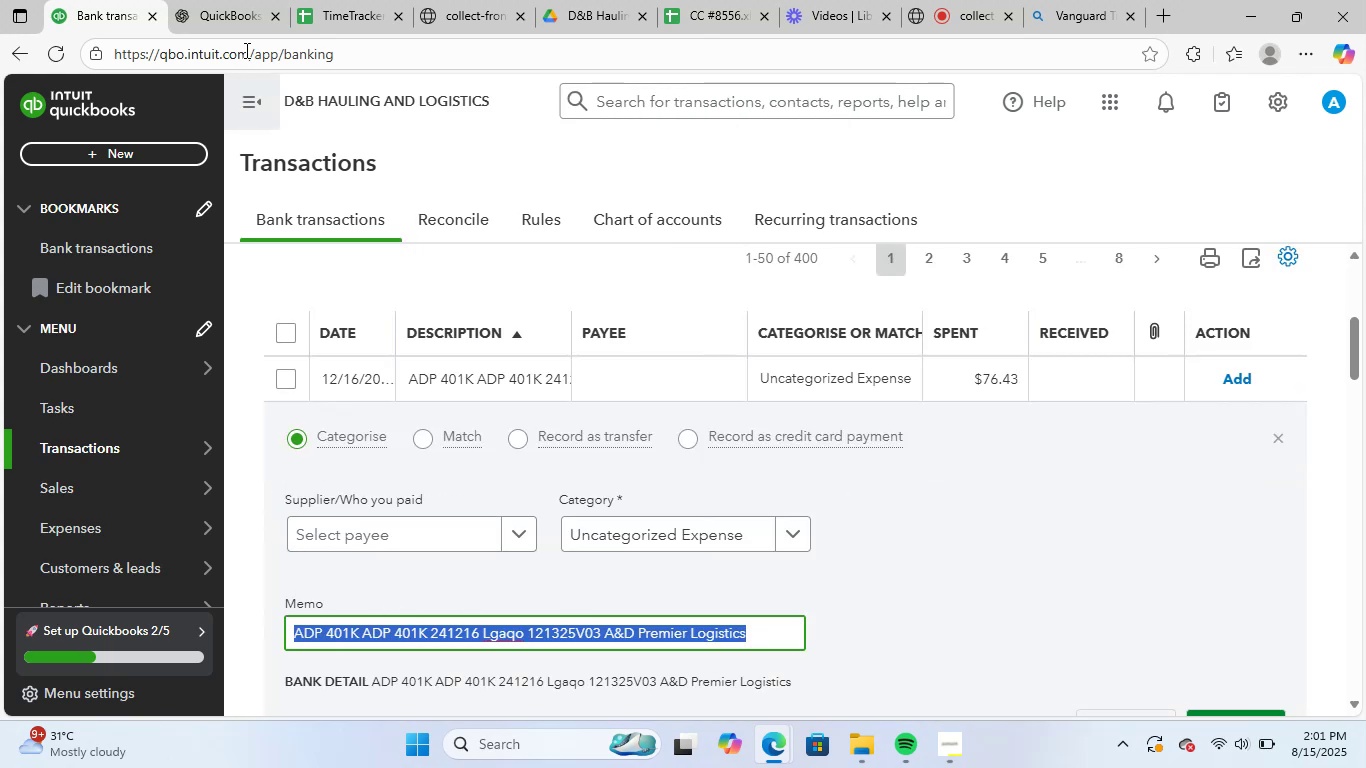 
left_click([231, 2])
 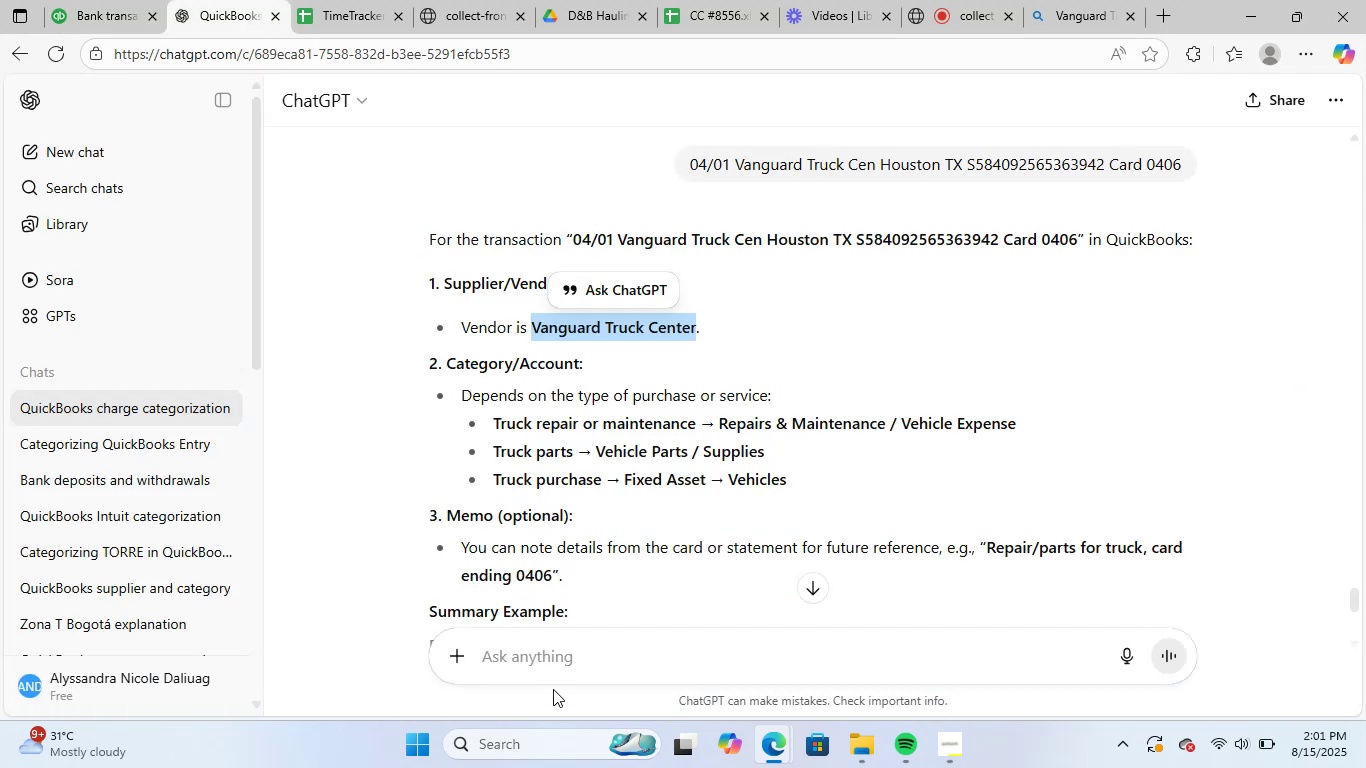 
left_click([572, 656])
 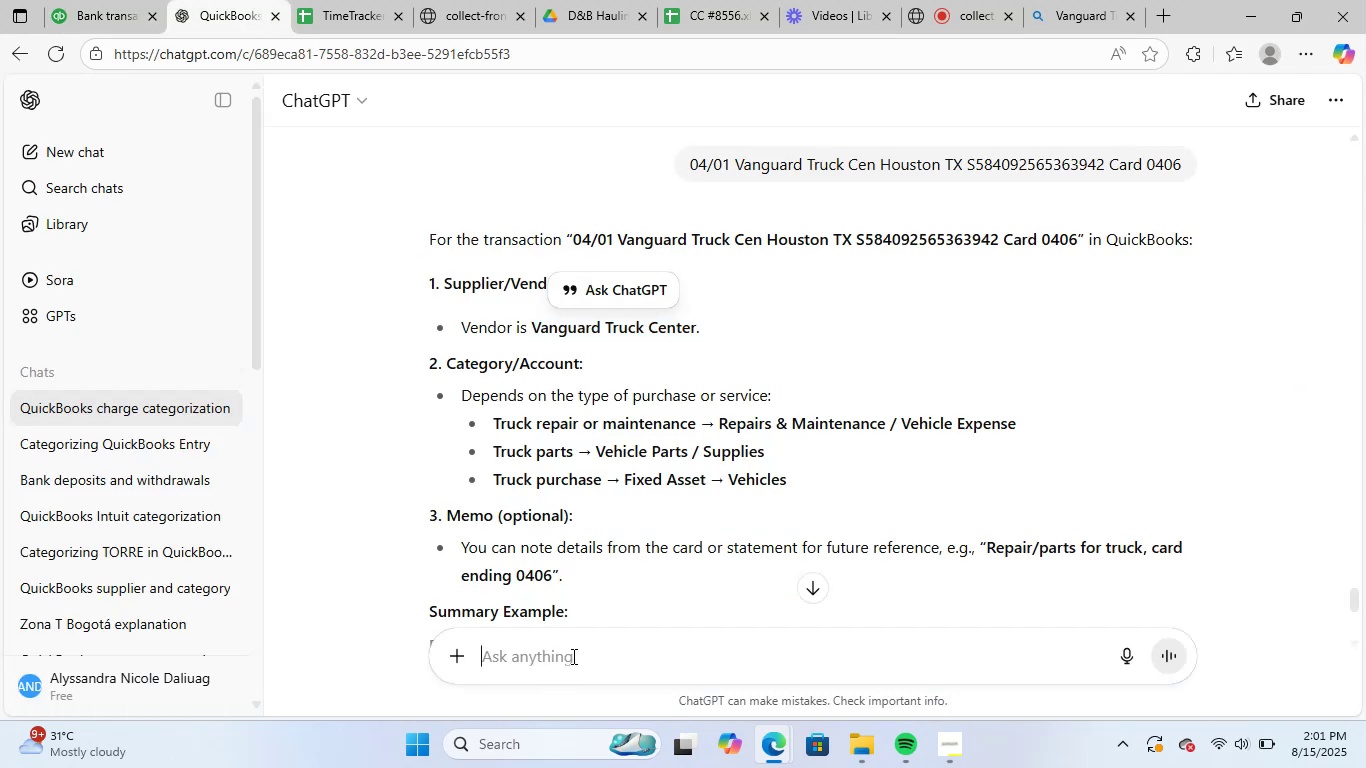 
key(Control+ControlLeft)
 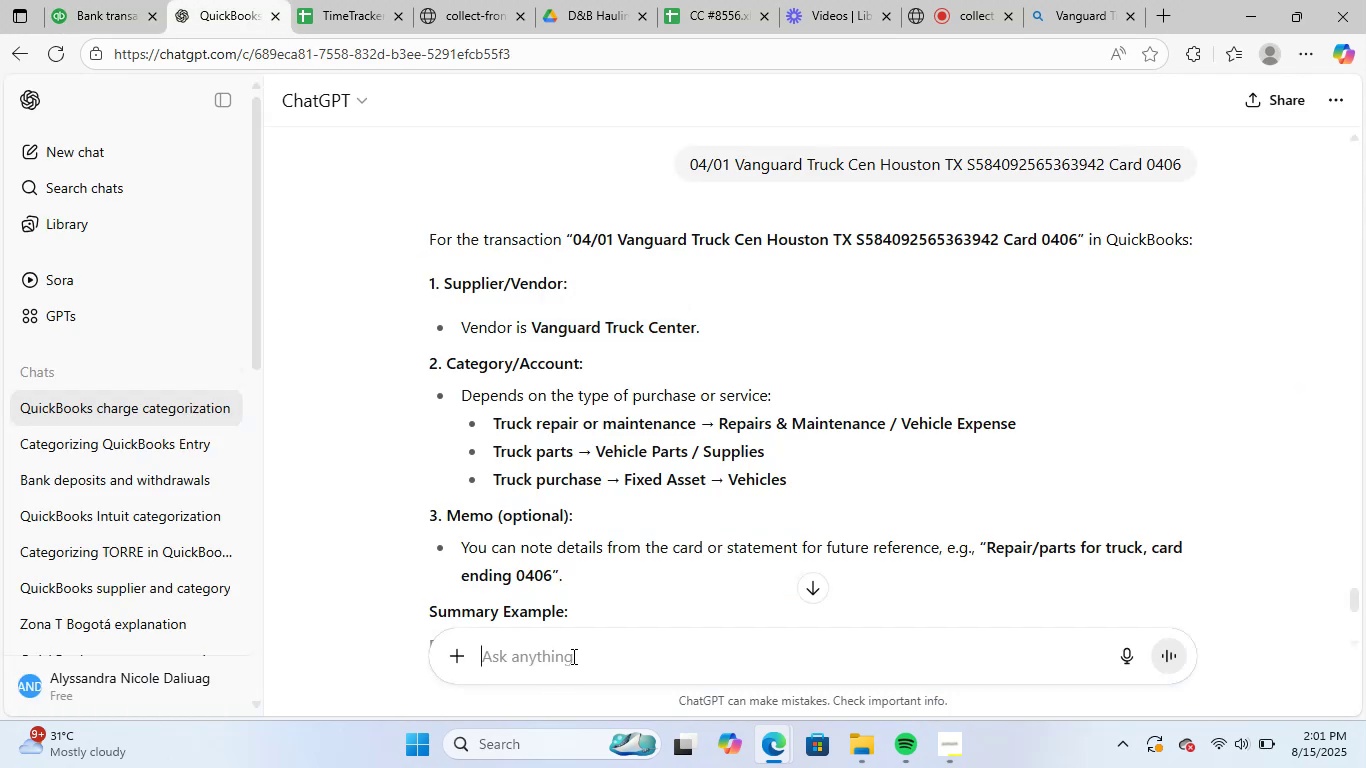 
key(Control+V)
 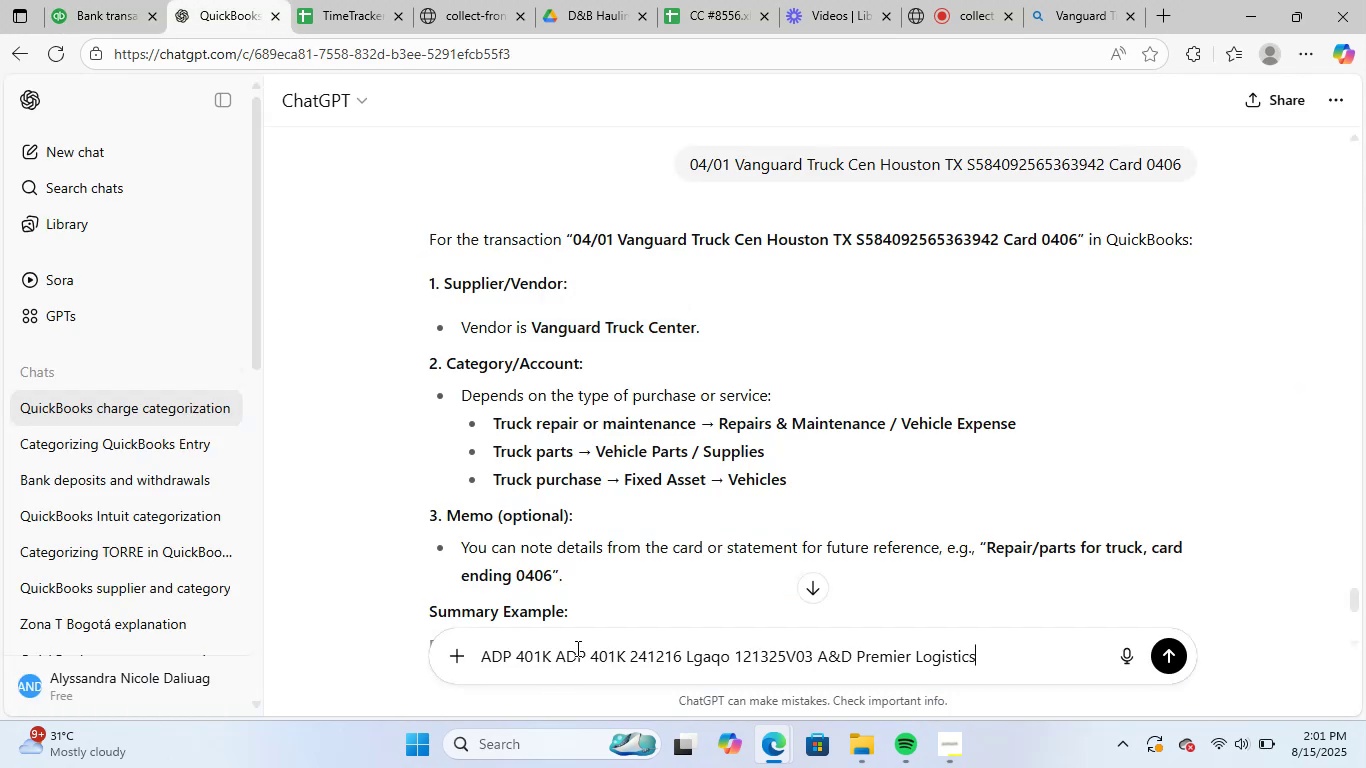 
key(NumpadEnter)
 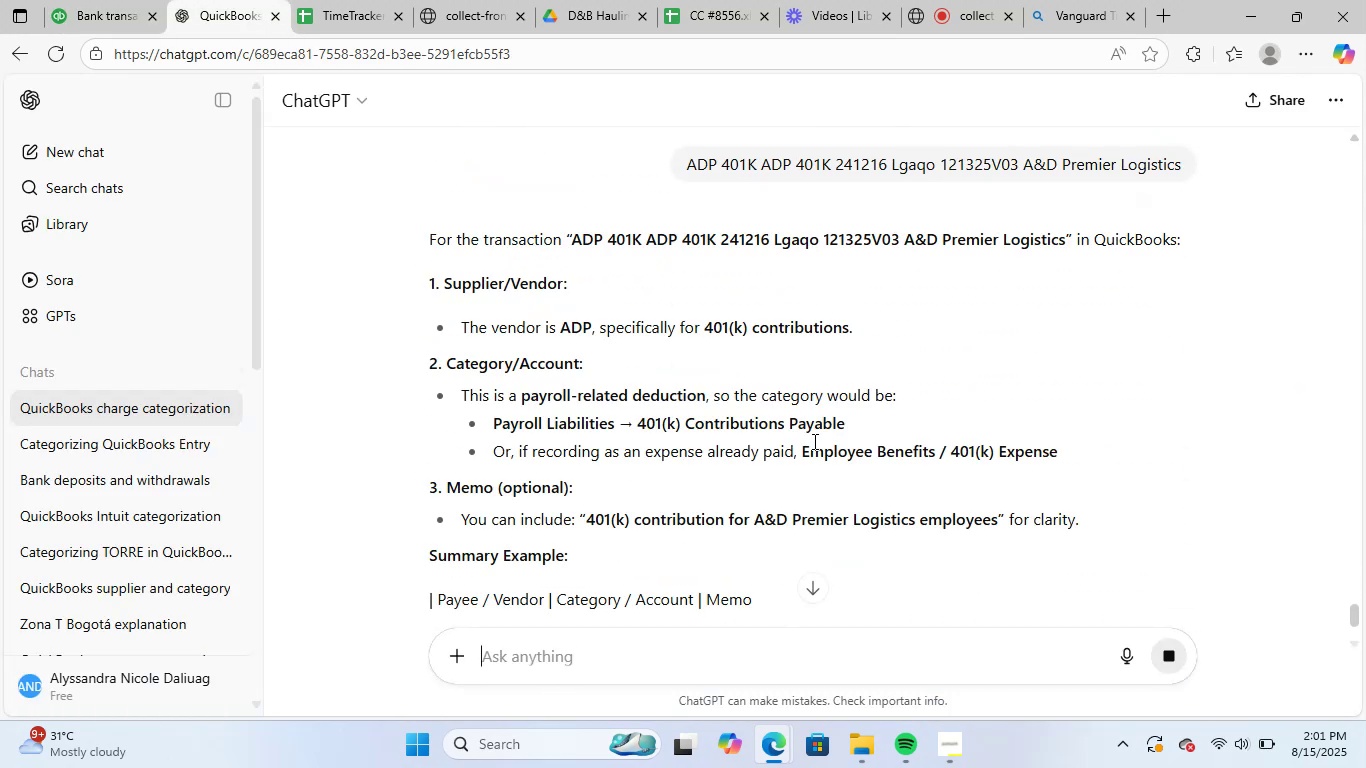 
wait(5.03)
 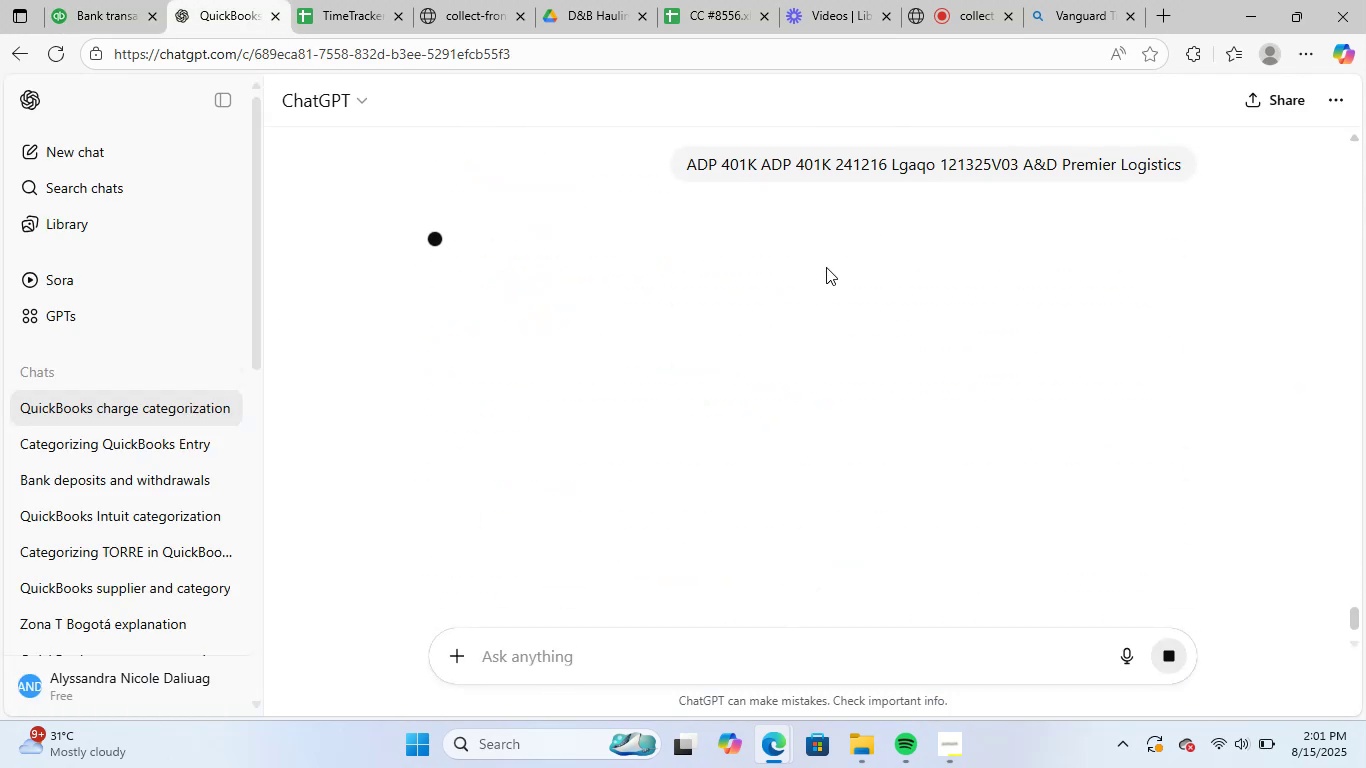 
scroll: coordinate [885, 456], scroll_direction: down, amount: 1.0
 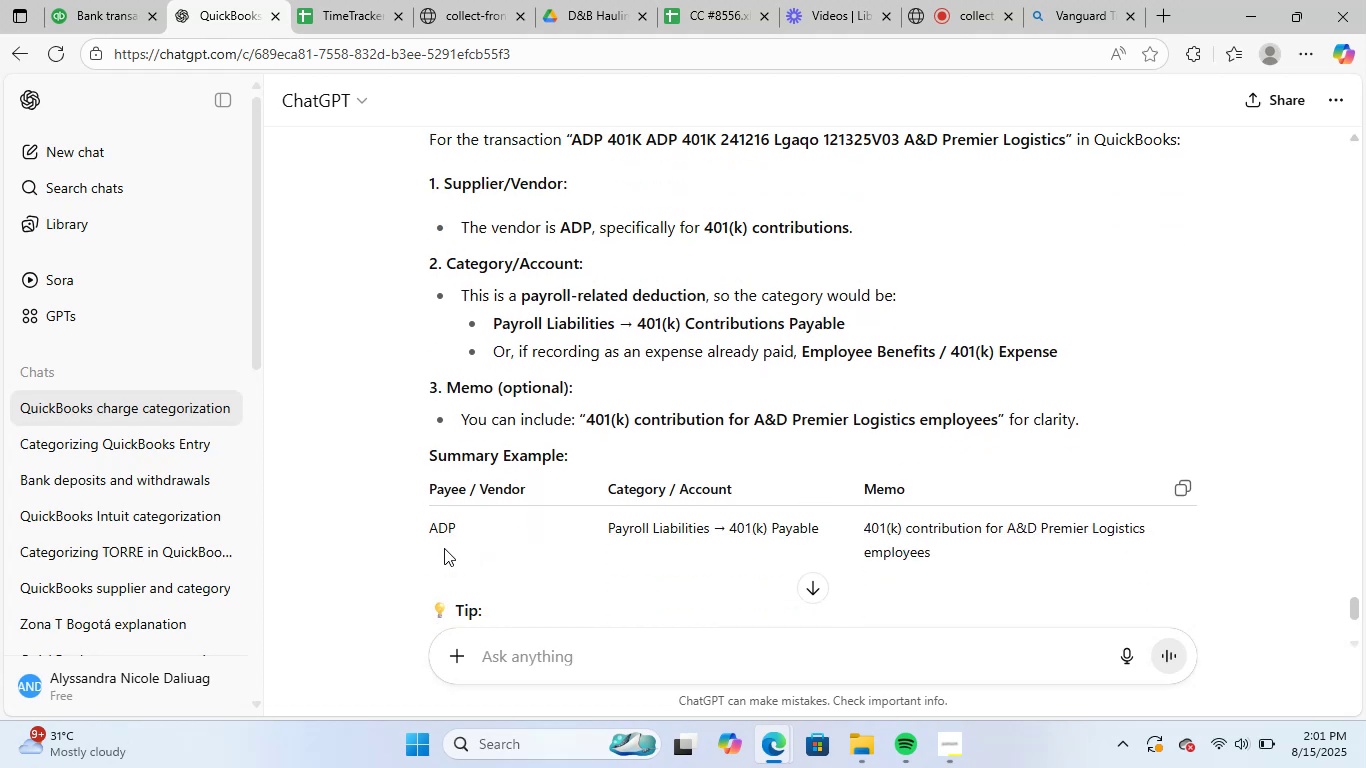 
left_click_drag(start_coordinate=[453, 530], to_coordinate=[429, 525])
 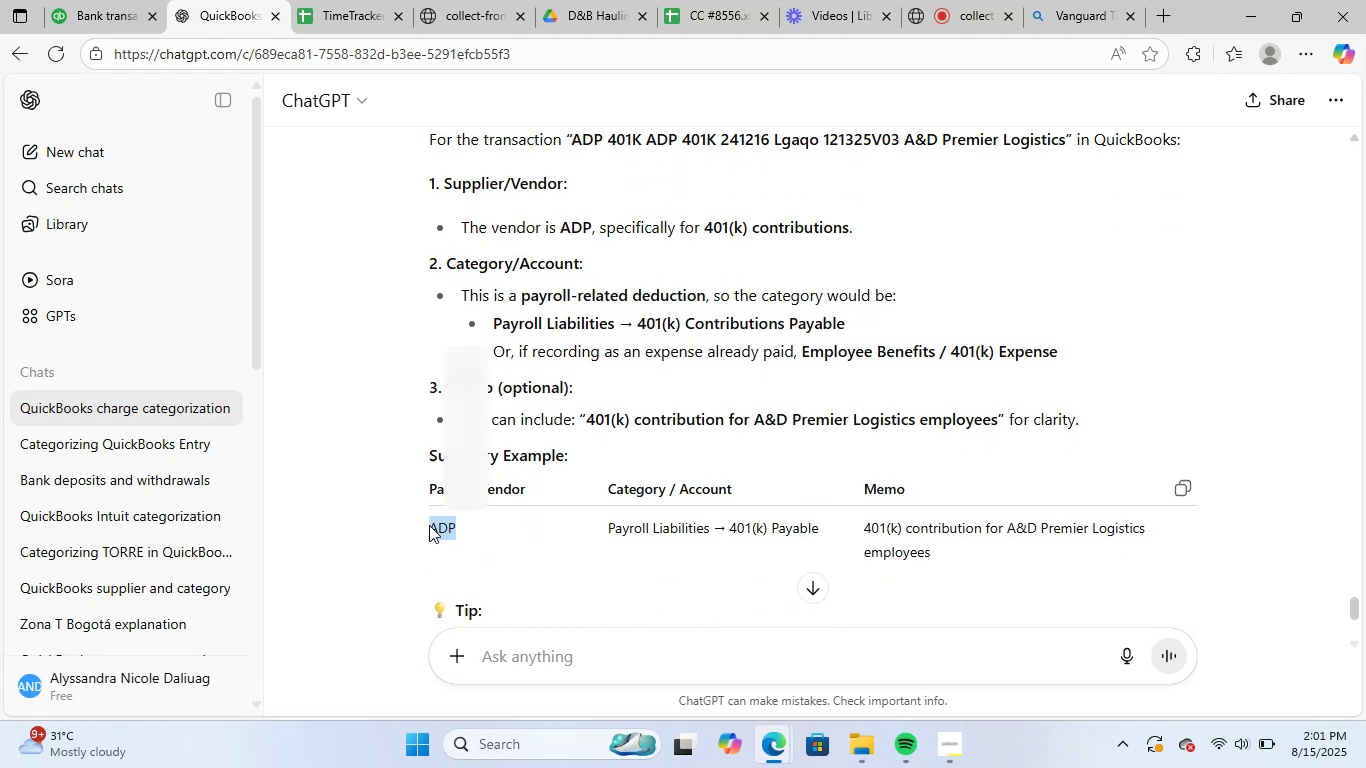 
key(Control+C)
 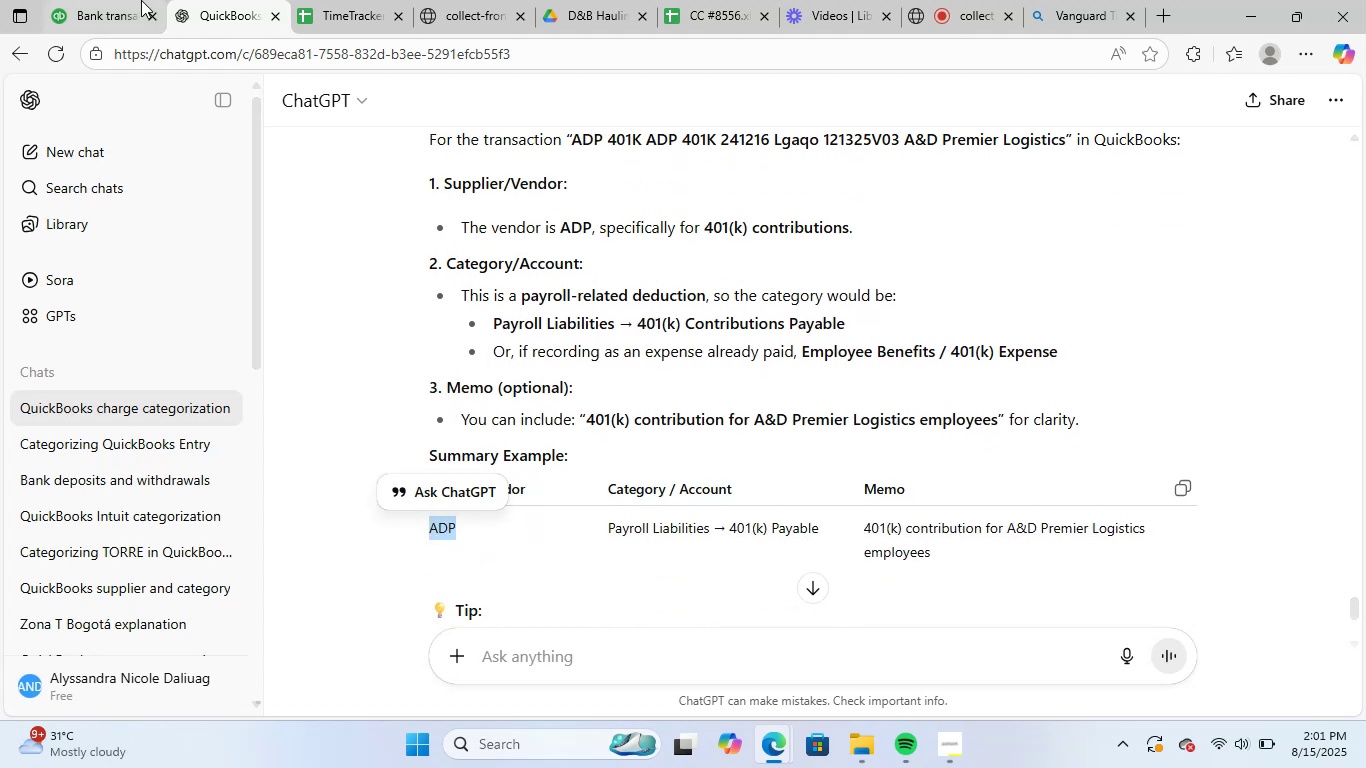 
left_click([101, 0])
 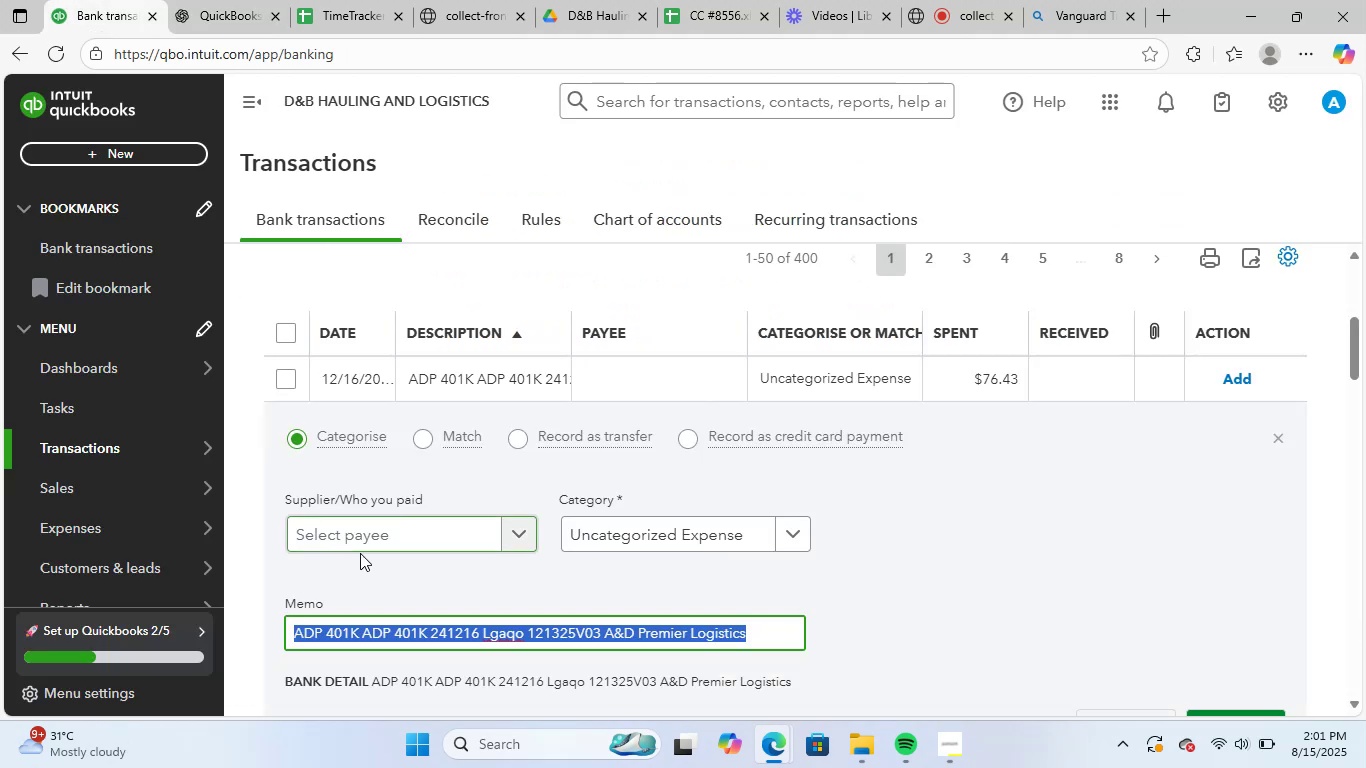 
left_click([371, 528])
 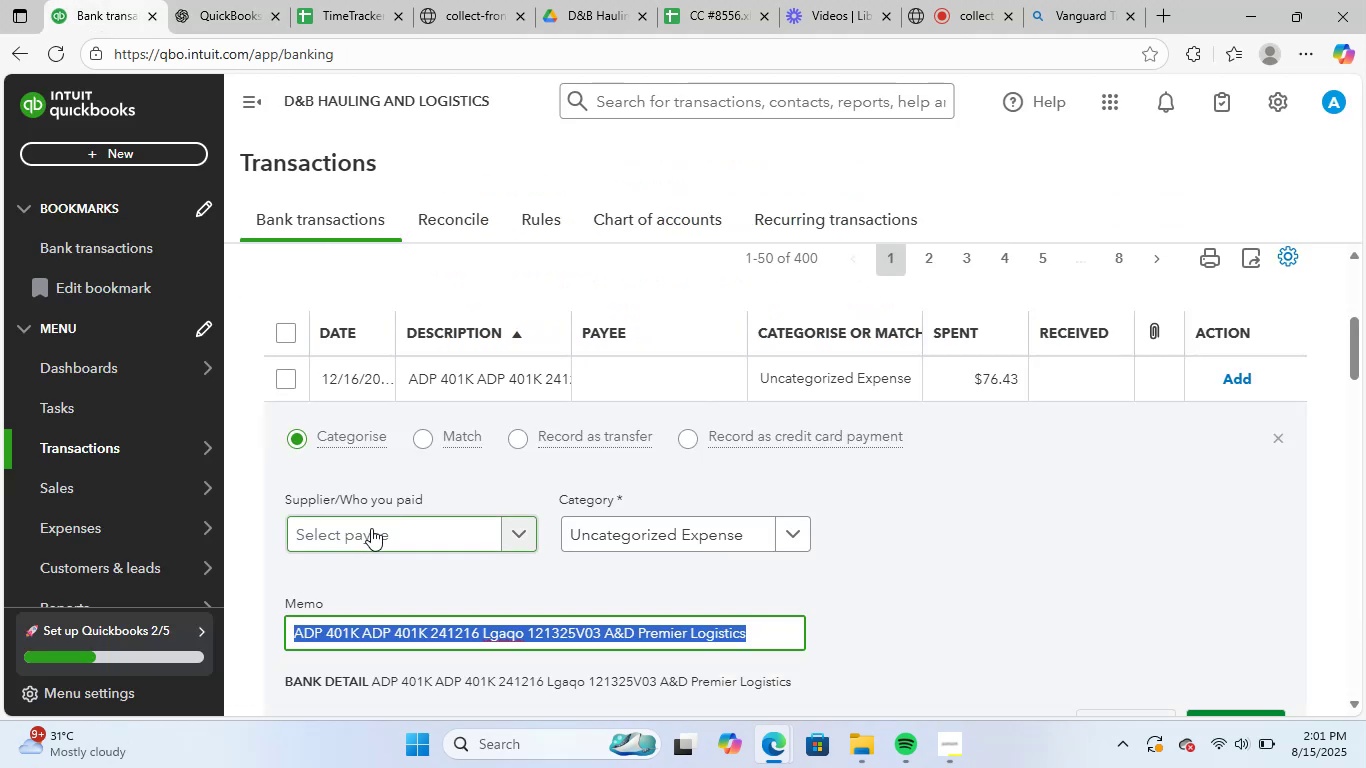 
key(Control+ControlLeft)
 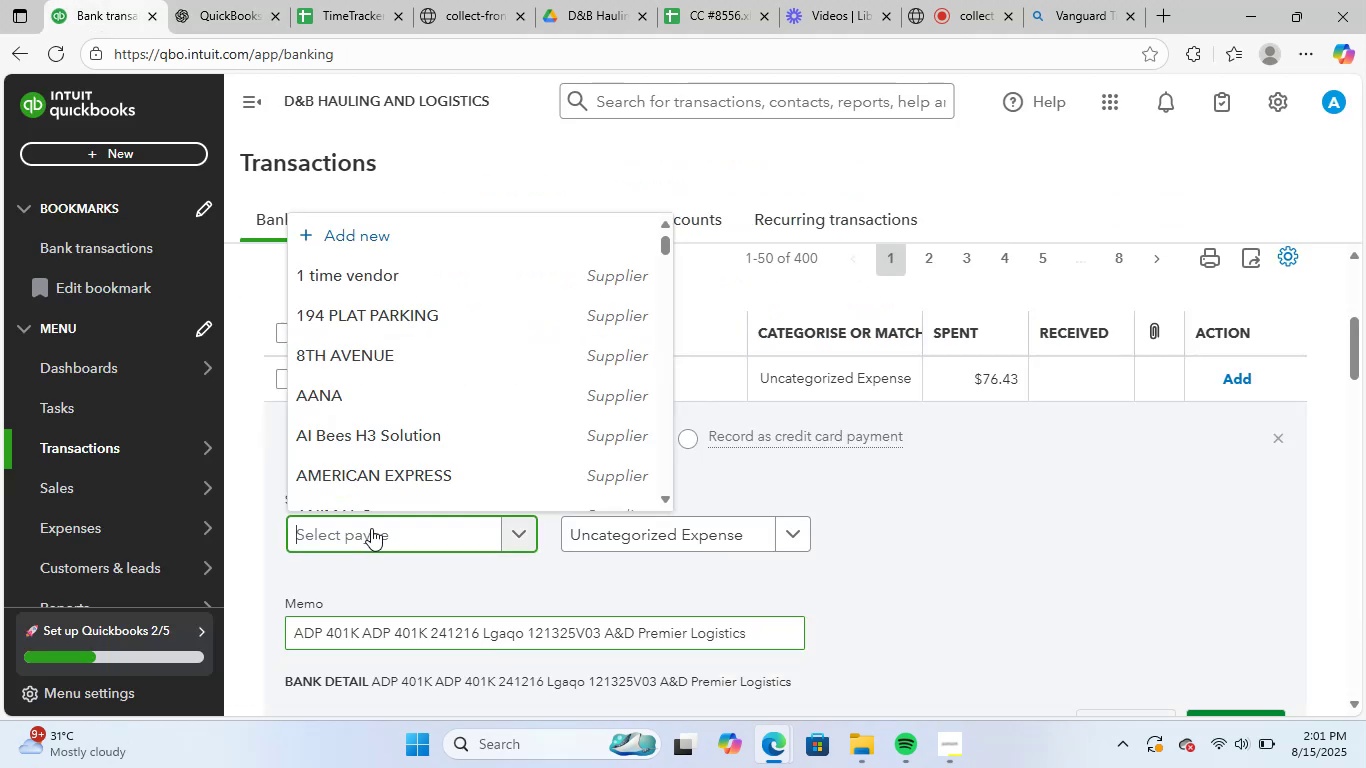 
key(Control+V)
 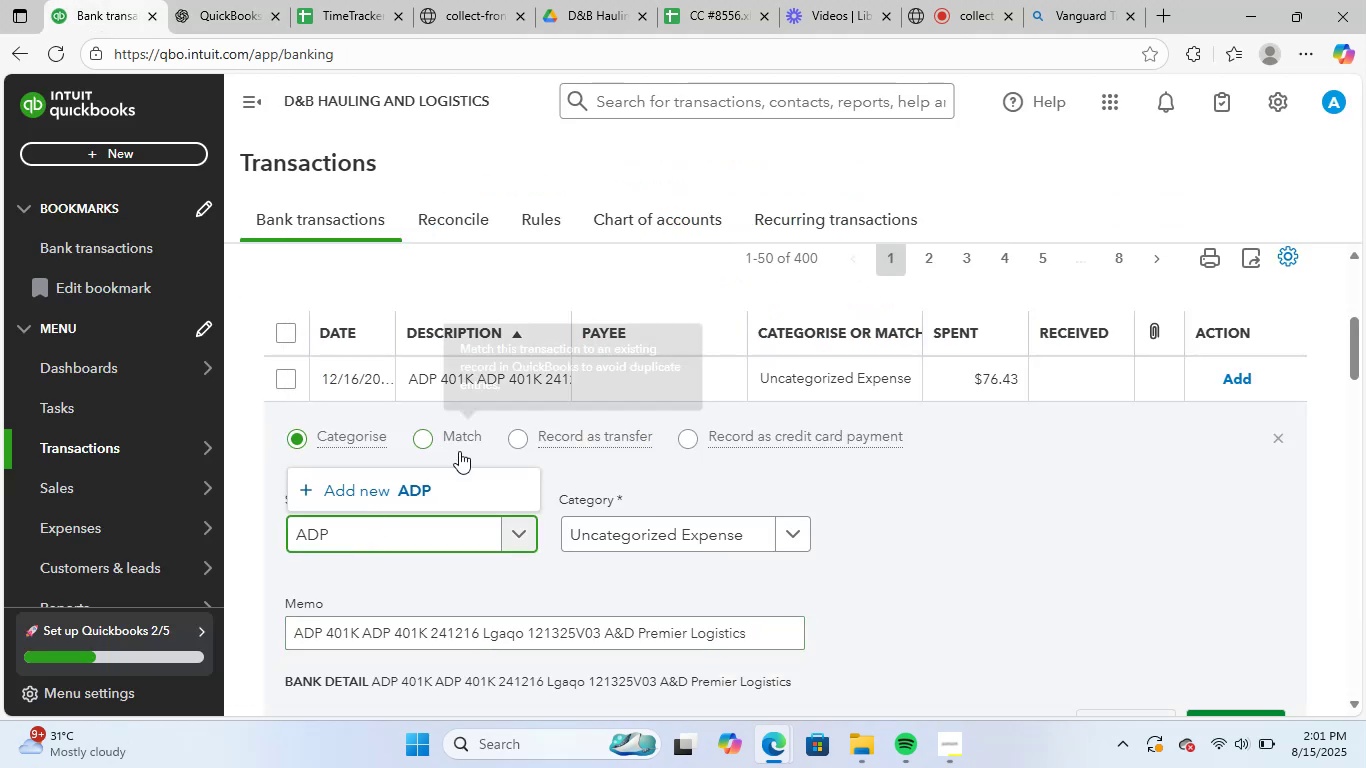 
left_click([443, 487])
 